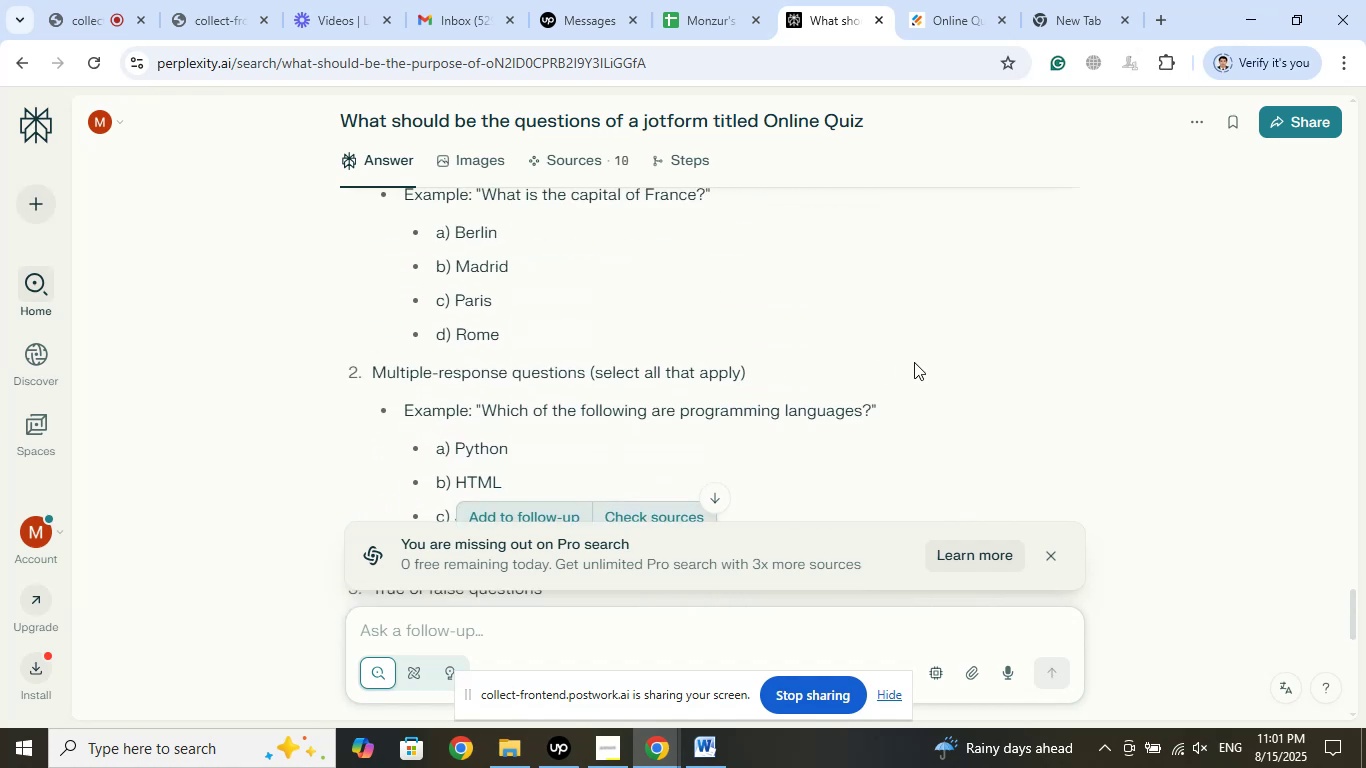 
scroll: coordinate [914, 362], scroll_direction: down, amount: 2.0
 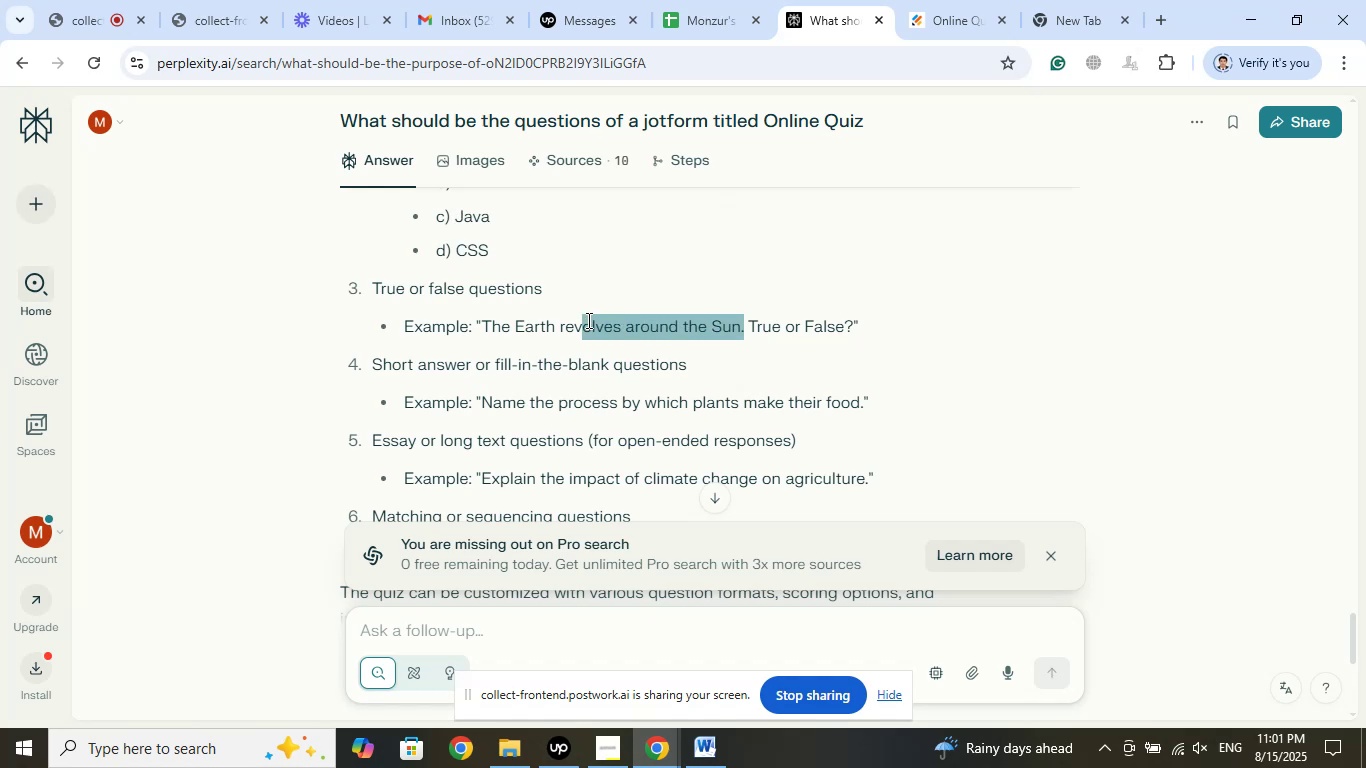 
wait(12.52)
 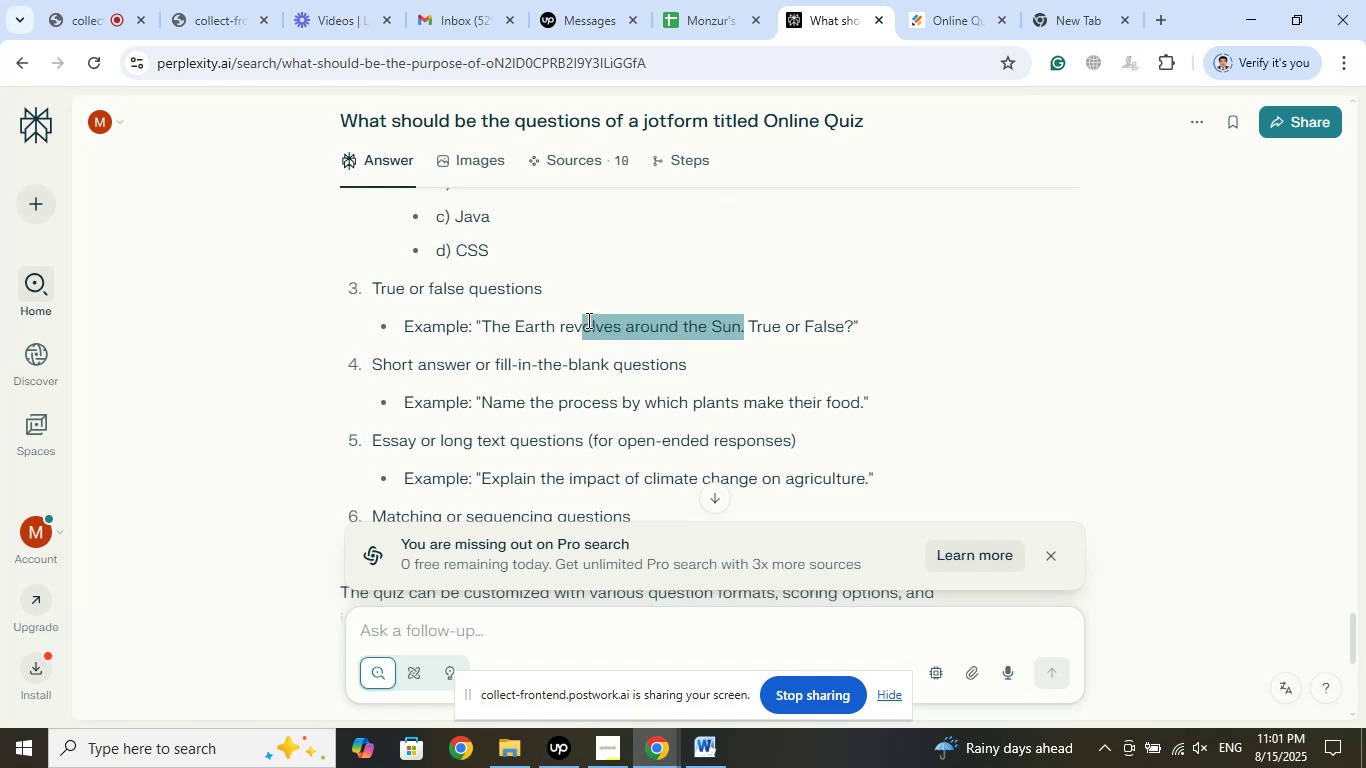 
right_click([512, 323])
 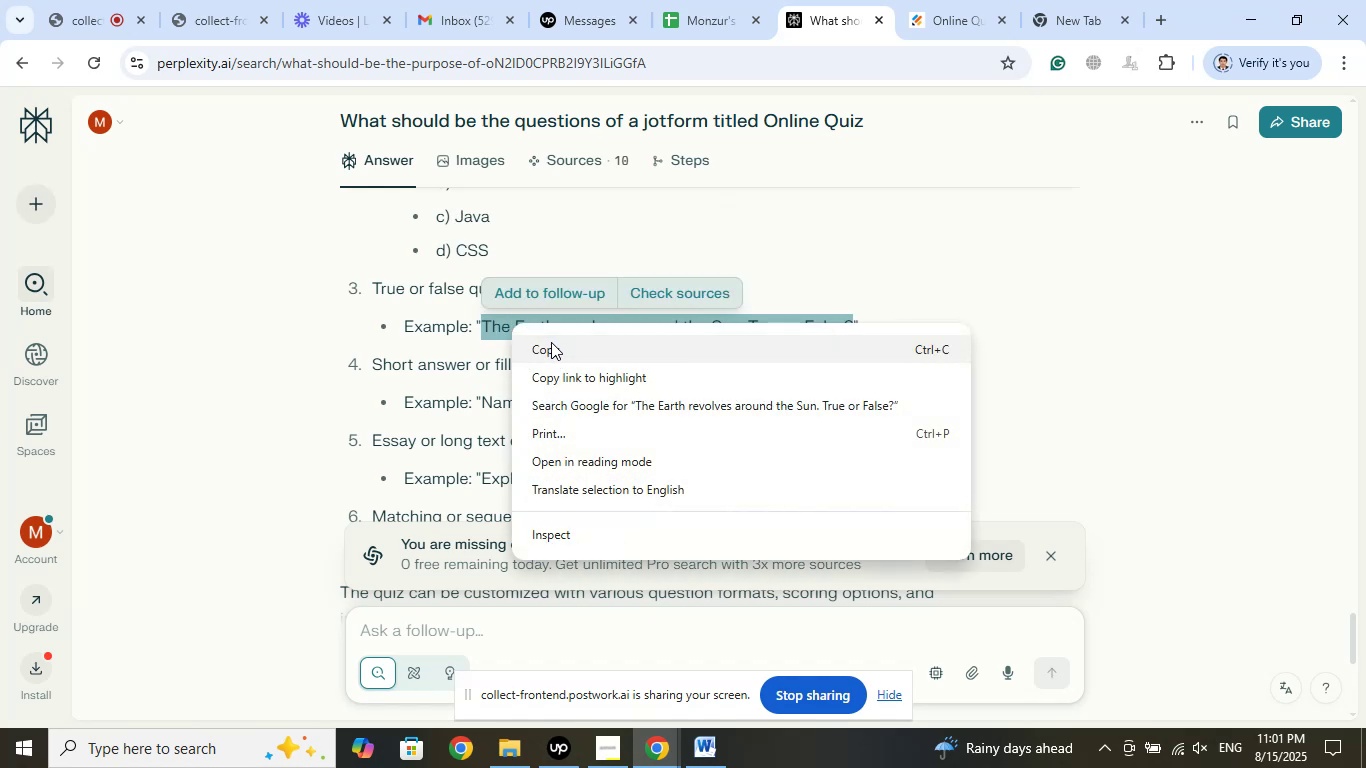 
left_click([552, 343])
 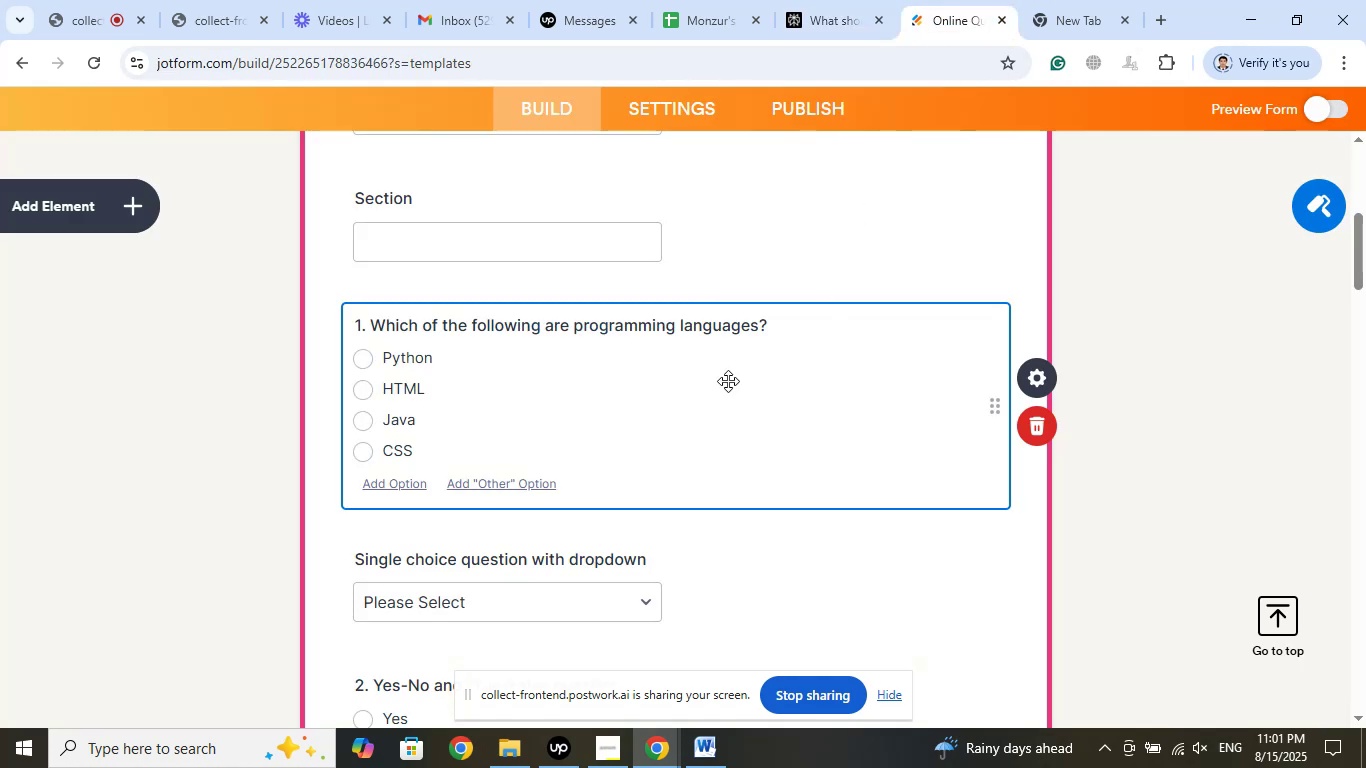 
scroll: coordinate [833, 480], scroll_direction: down, amount: 3.0
 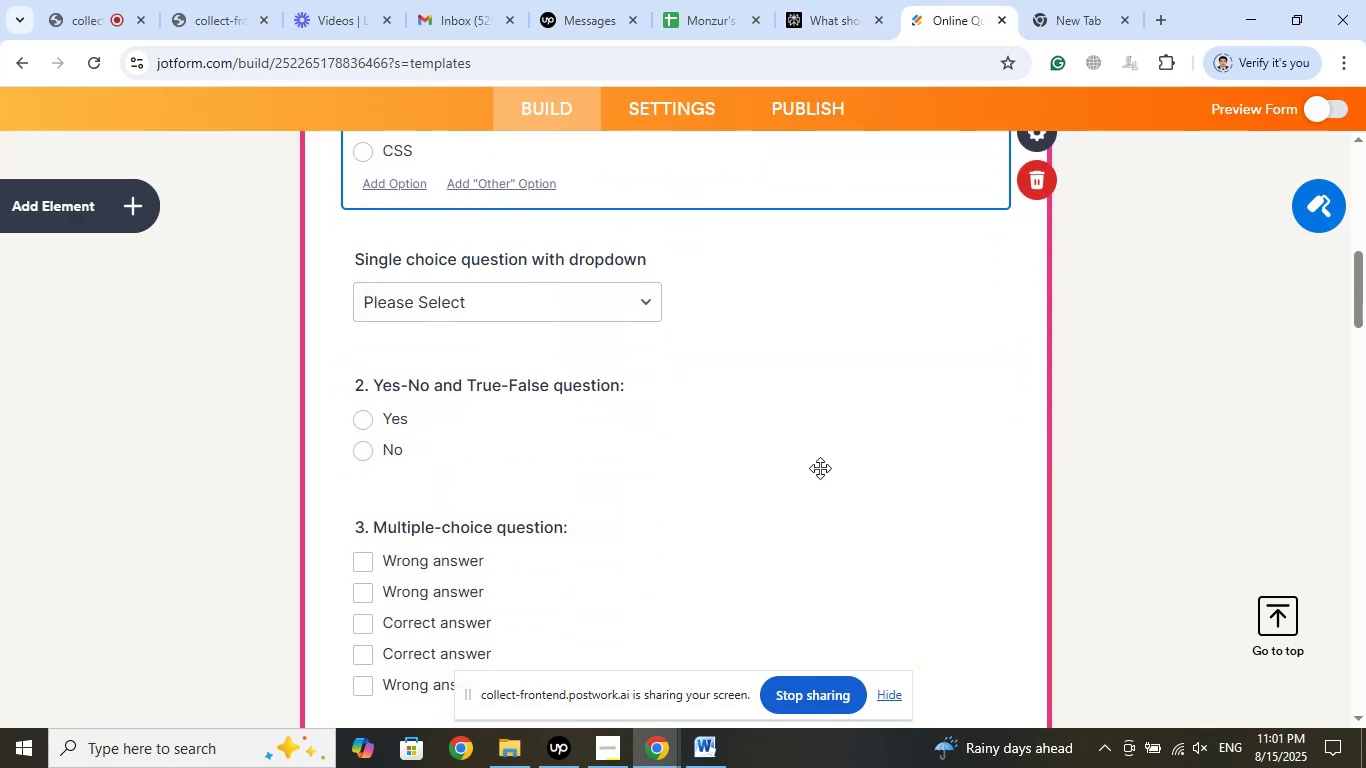 
left_click([580, 384])
 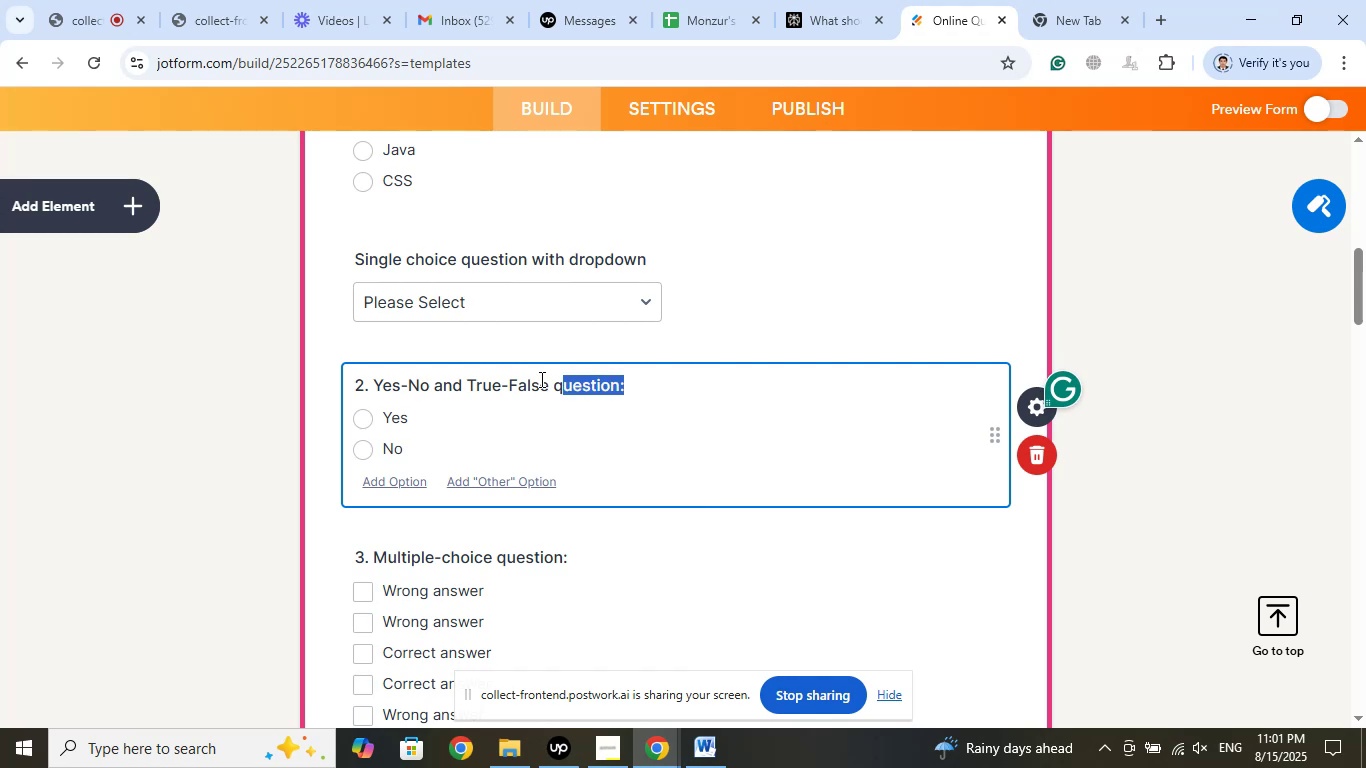 
right_click([420, 380])
 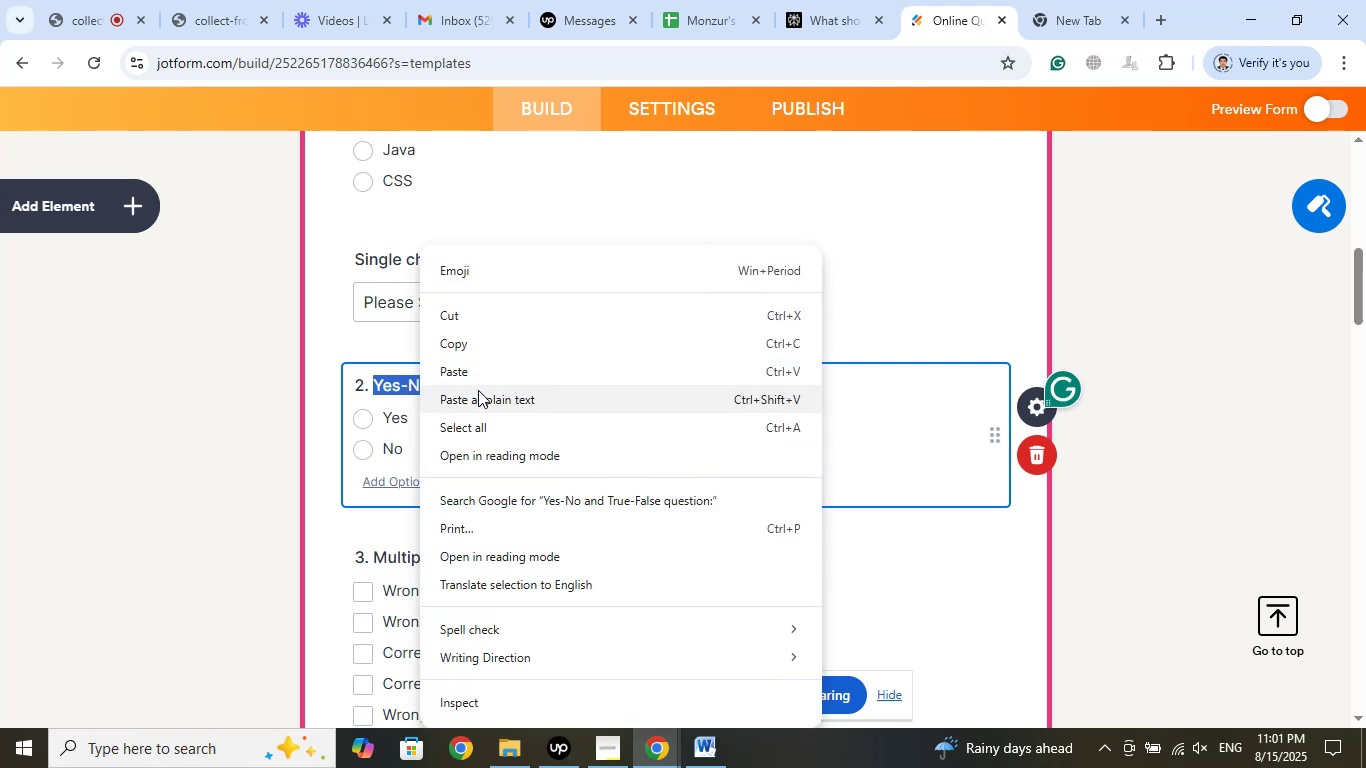 
left_click([476, 377])
 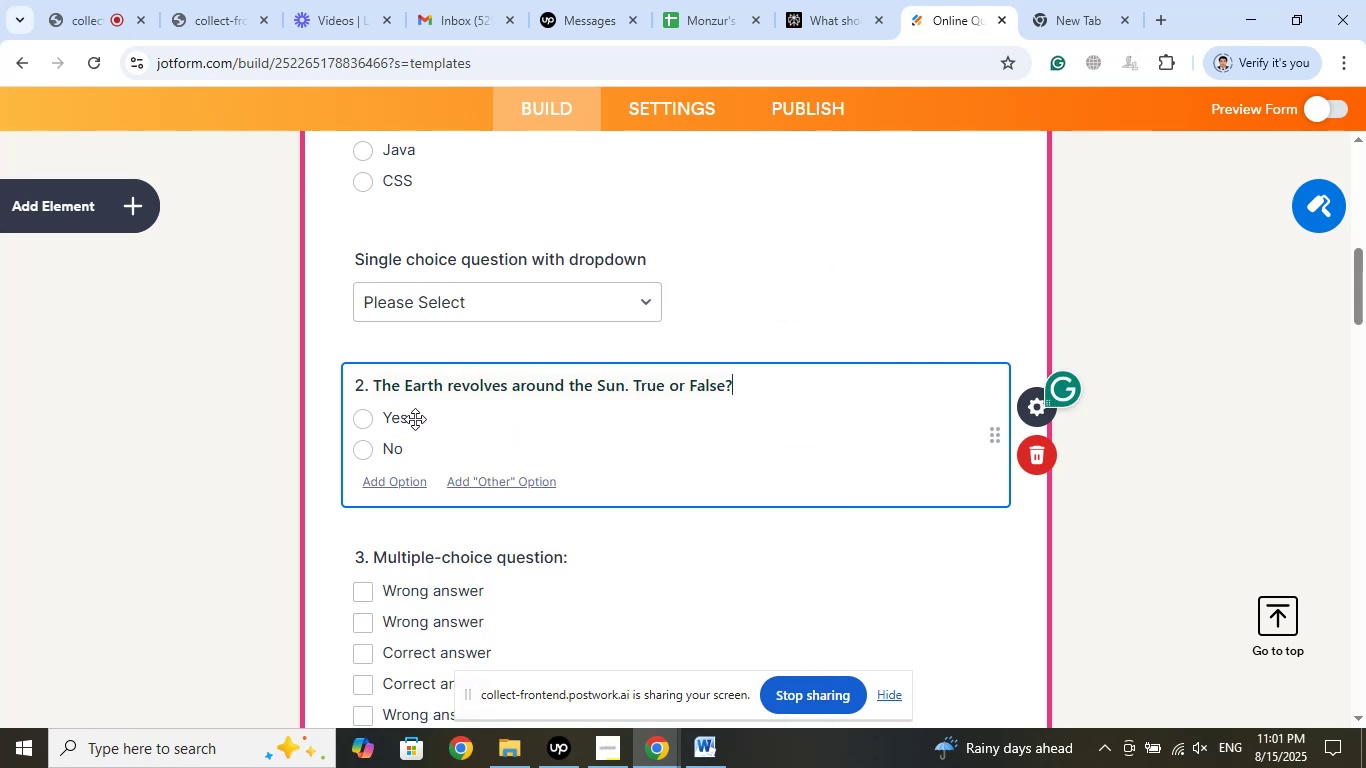 
left_click([408, 417])
 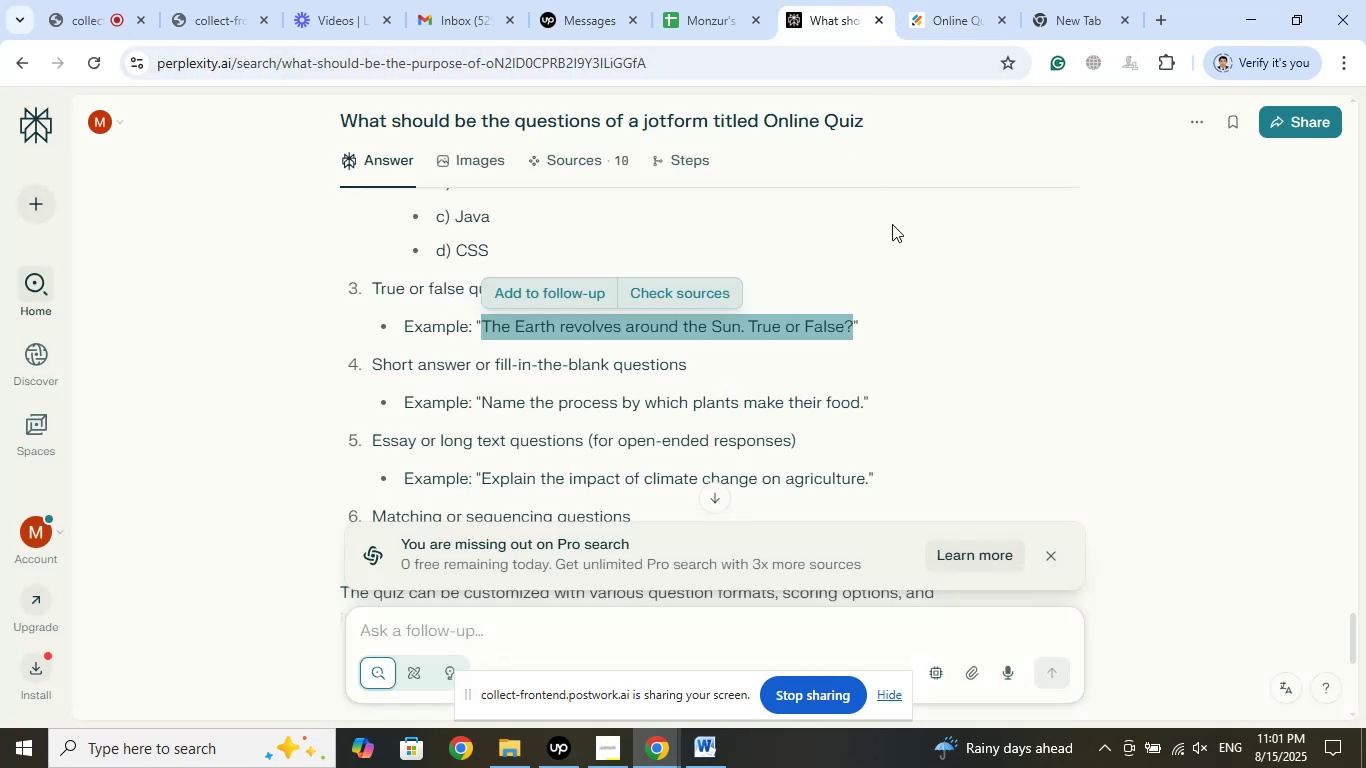 
left_click([939, 11])
 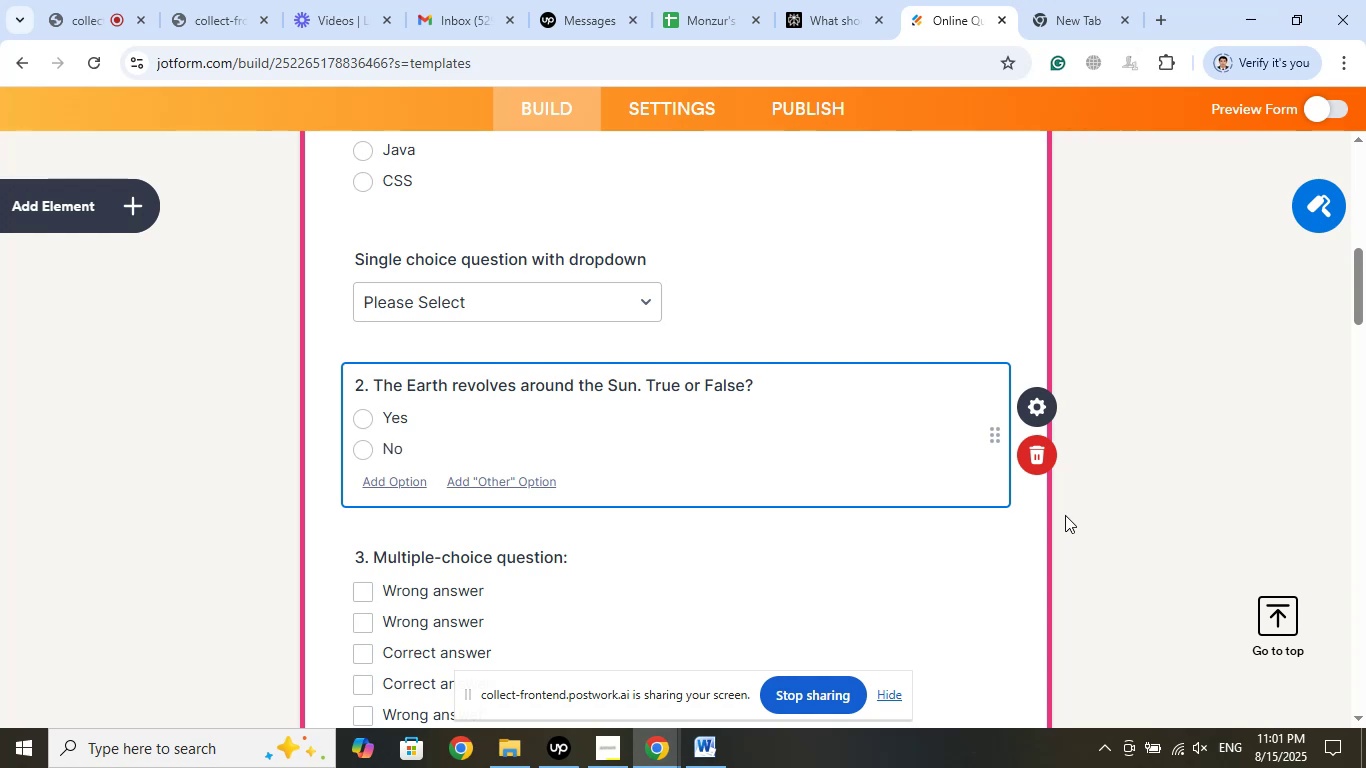 
key(Backspace)
 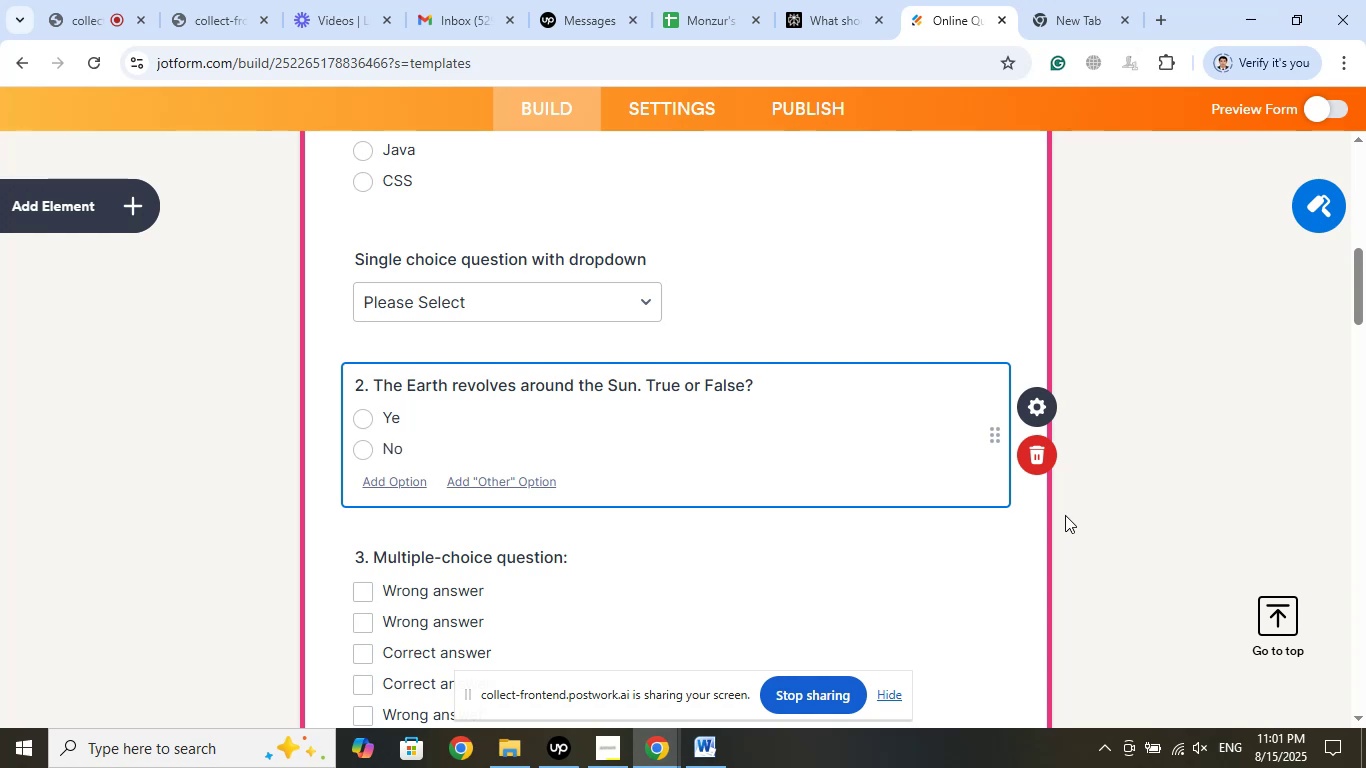 
key(Backspace)
 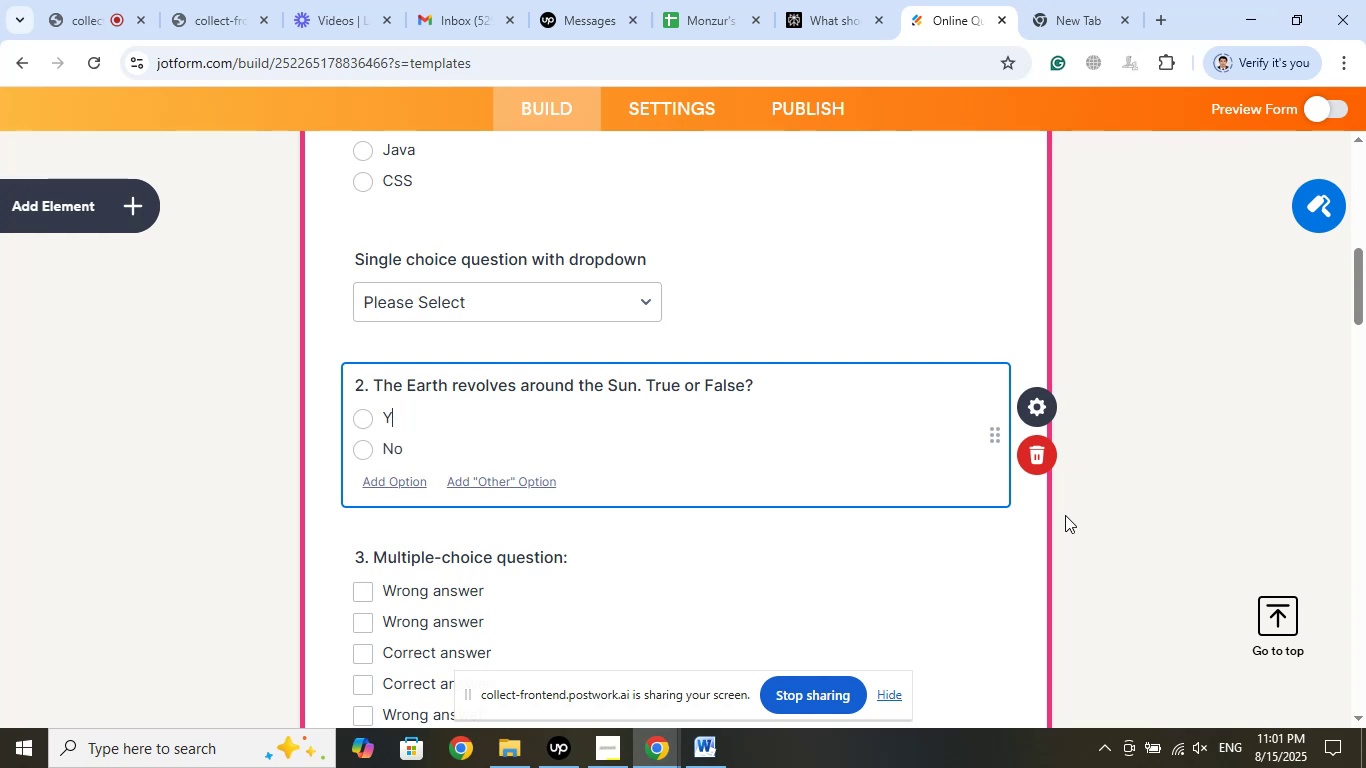 
key(Backspace)
 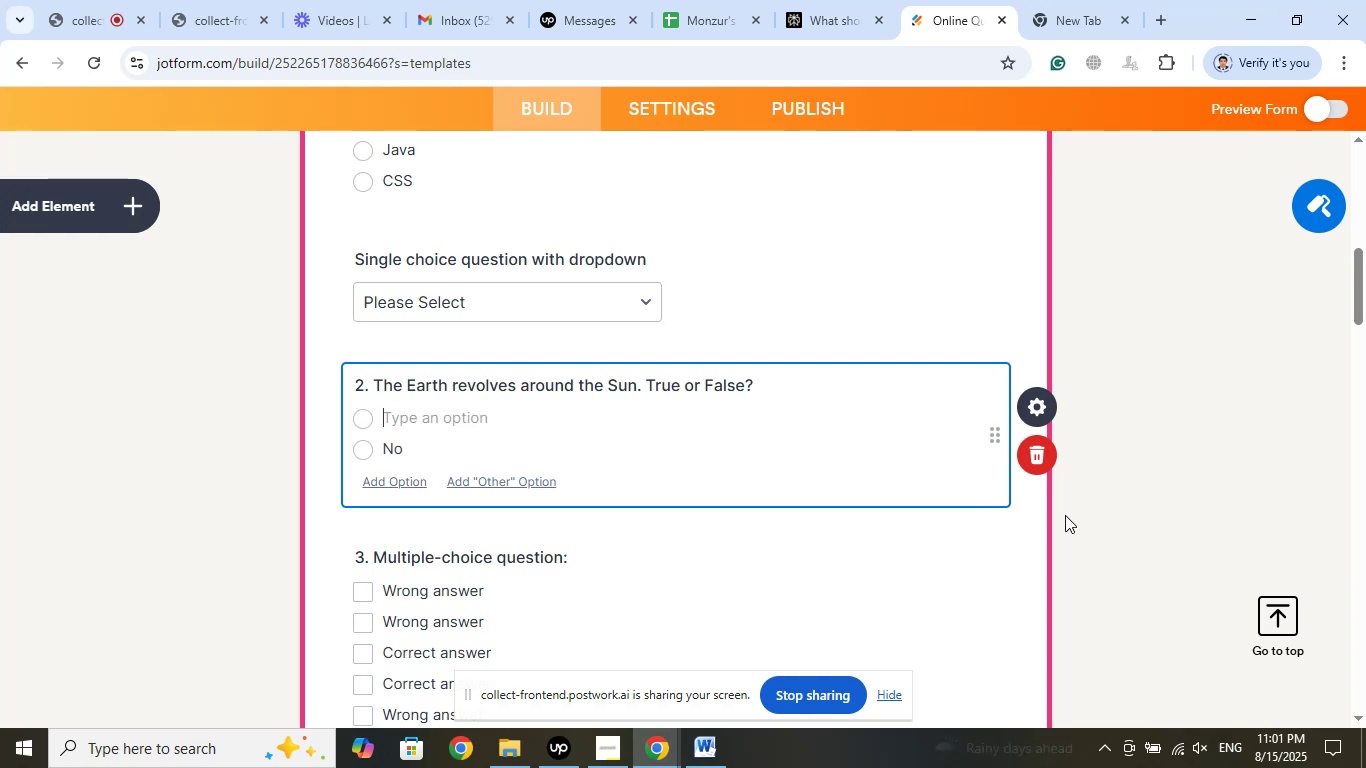 
left_click([1065, 515])
 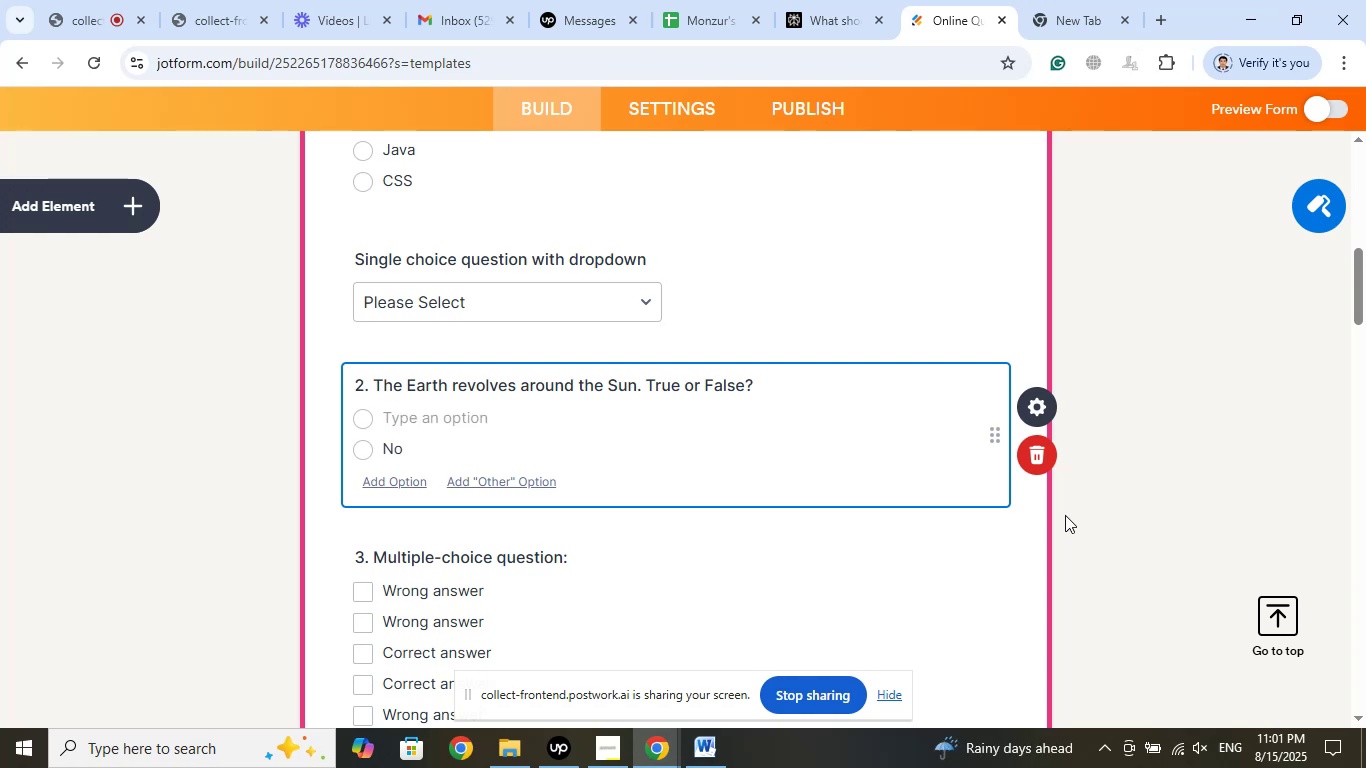 
type(True)
 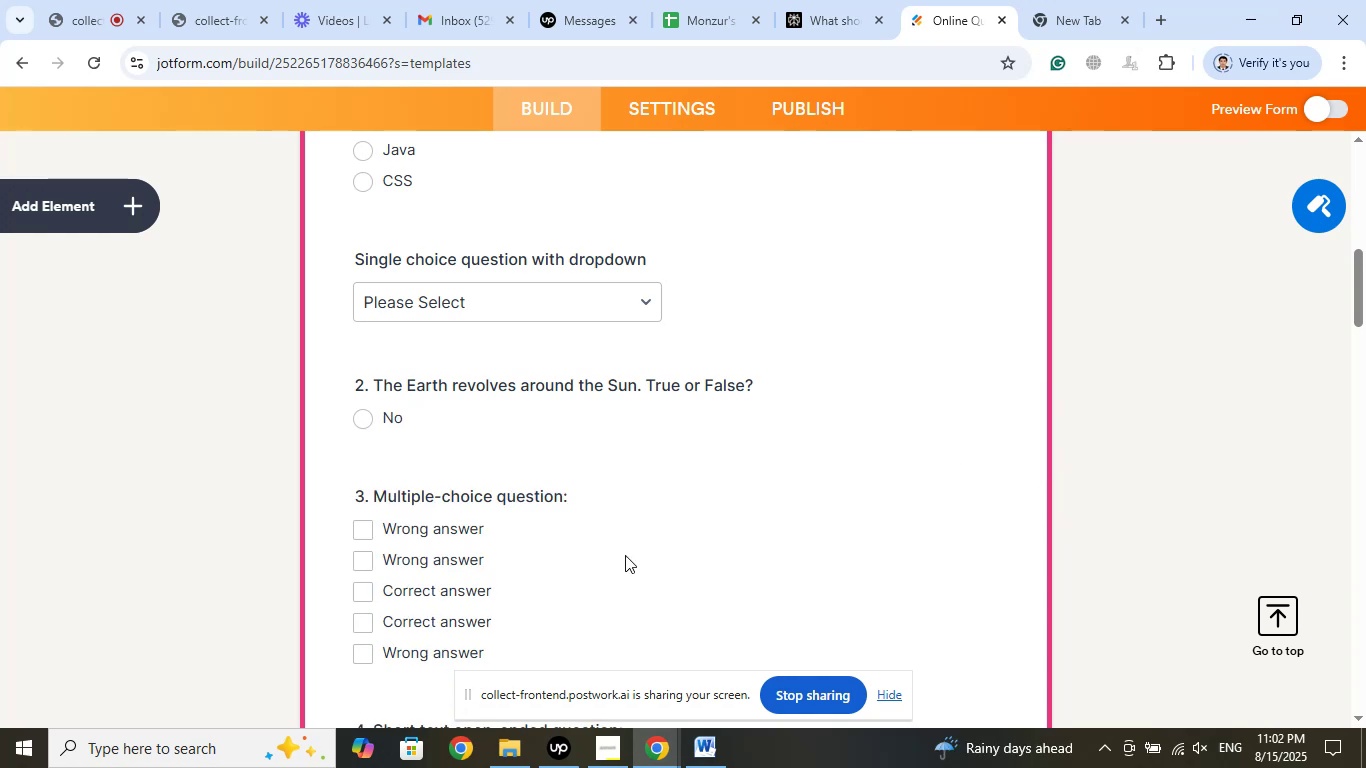 
left_click([441, 419])
 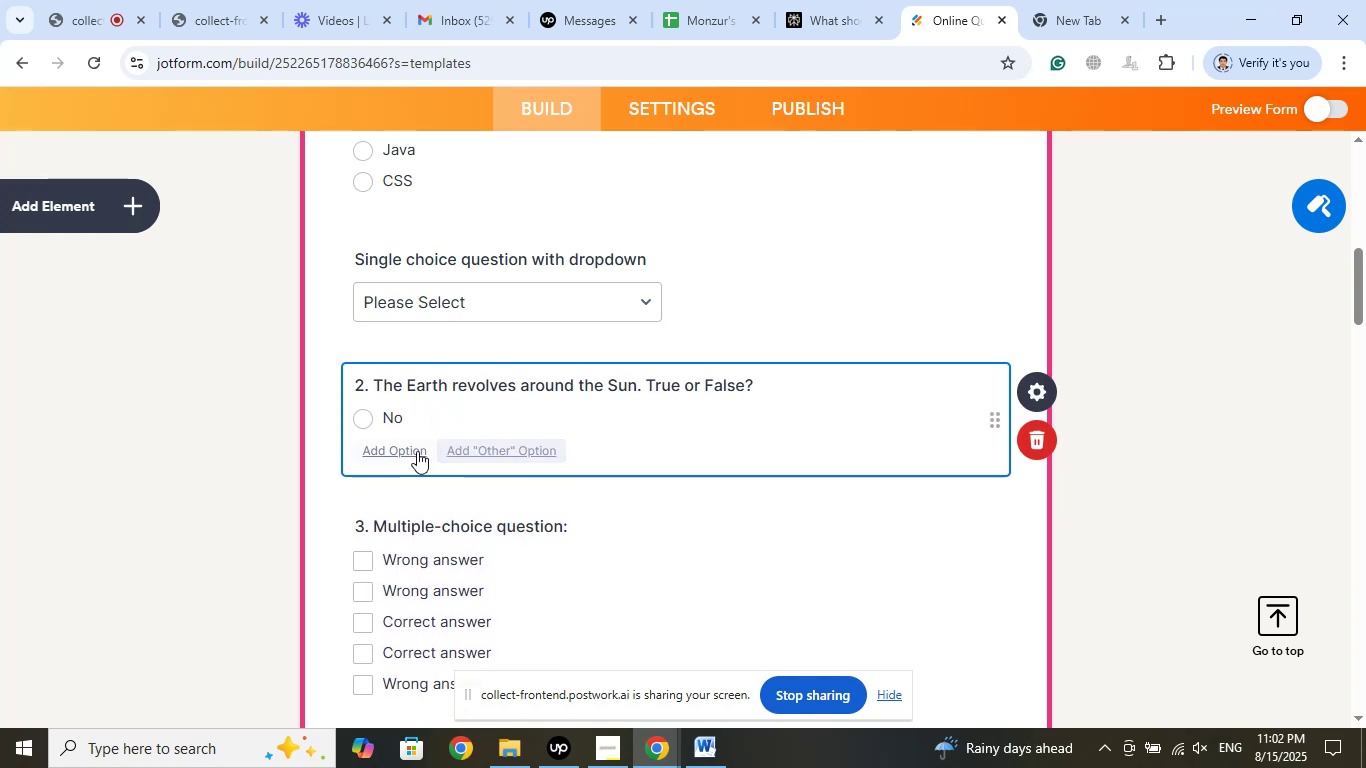 
left_click([405, 456])
 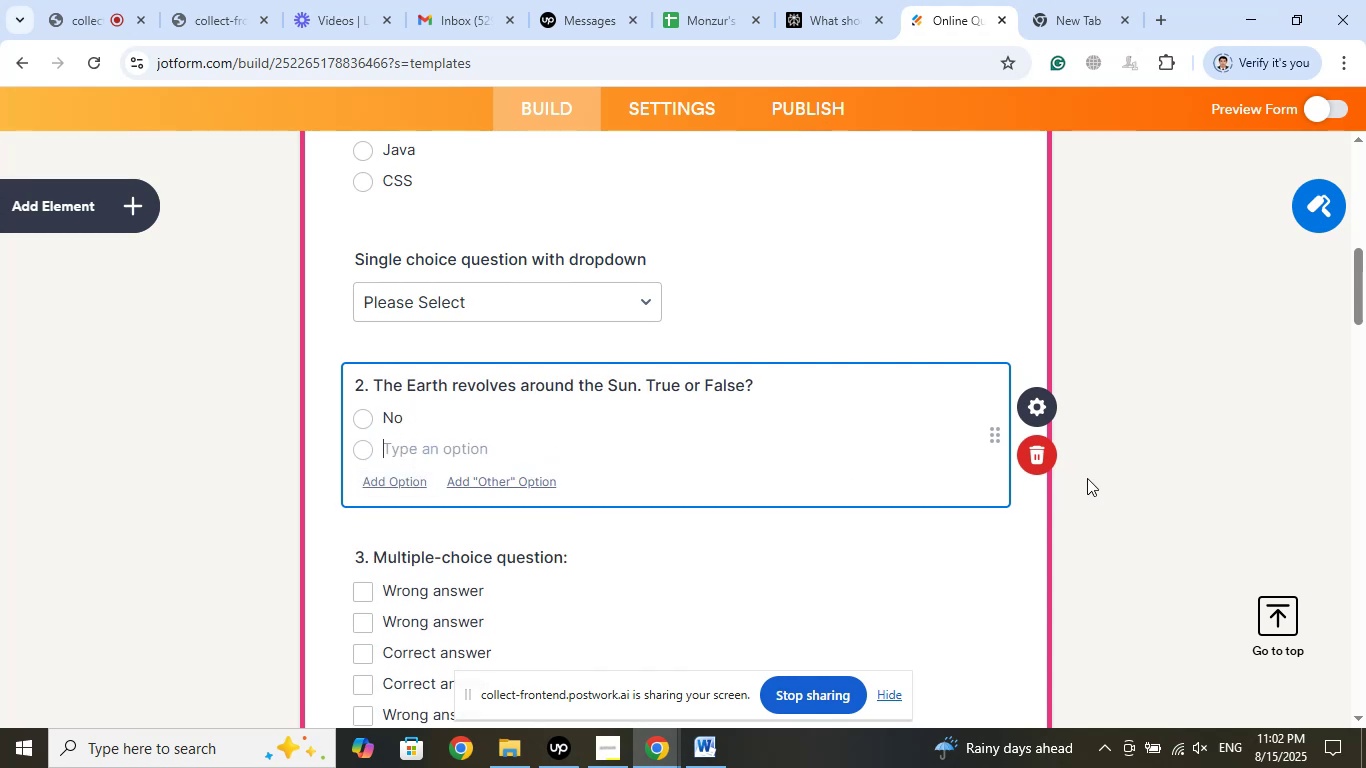 
wait(5.41)
 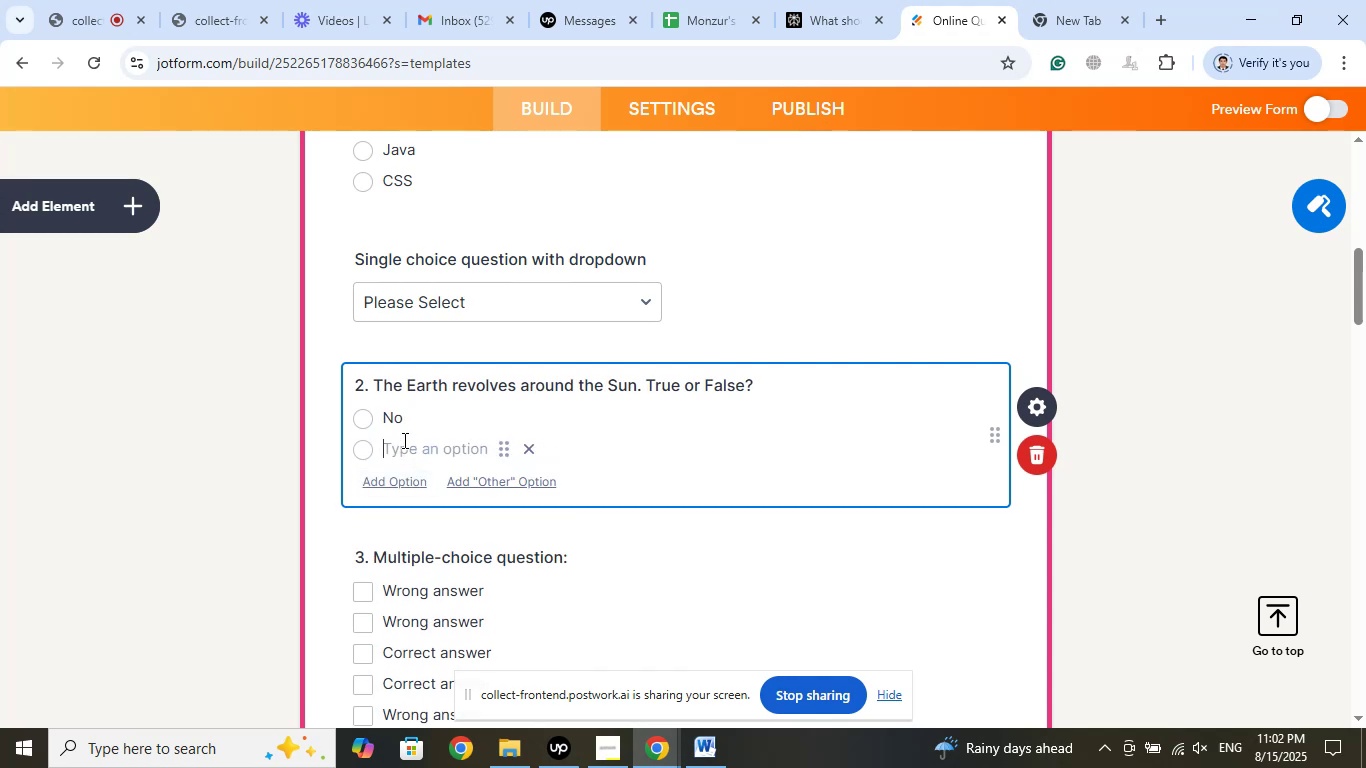 
type(True)
 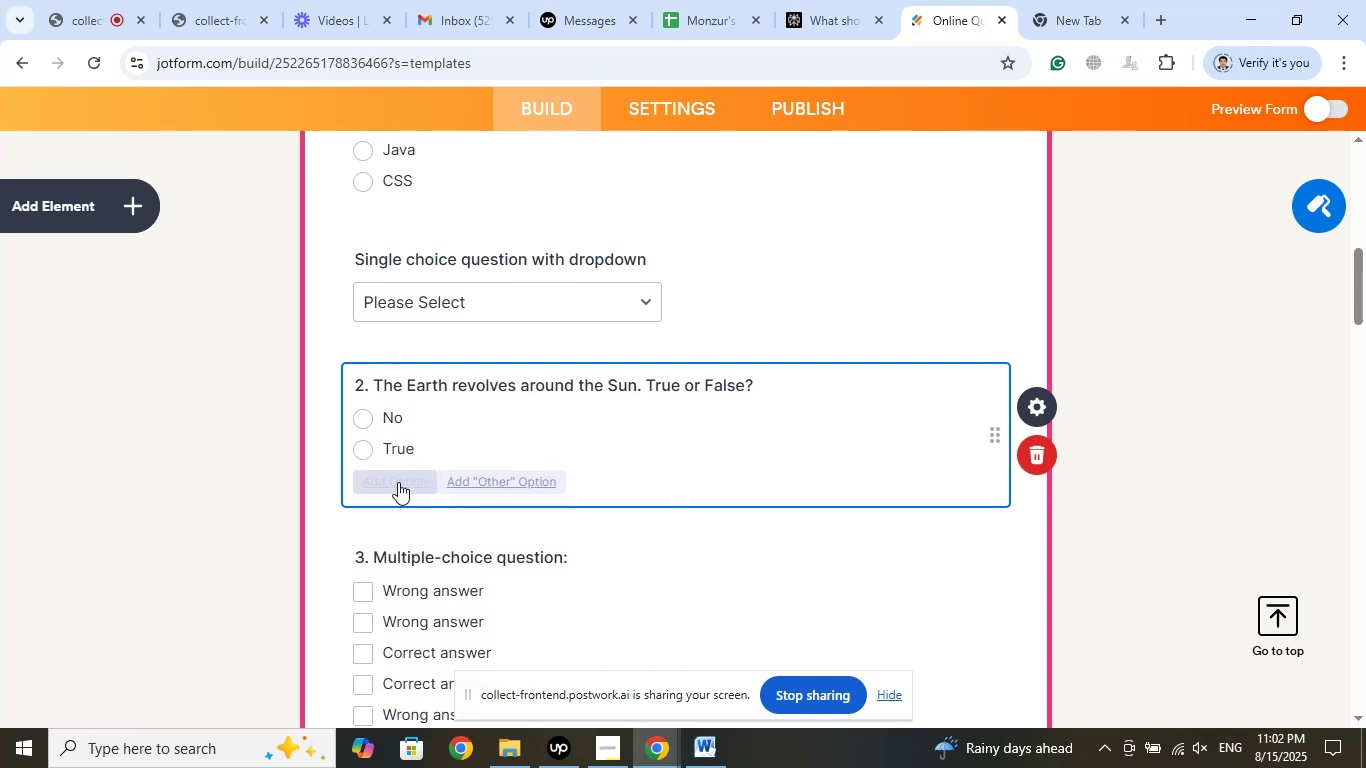 
left_click([396, 482])
 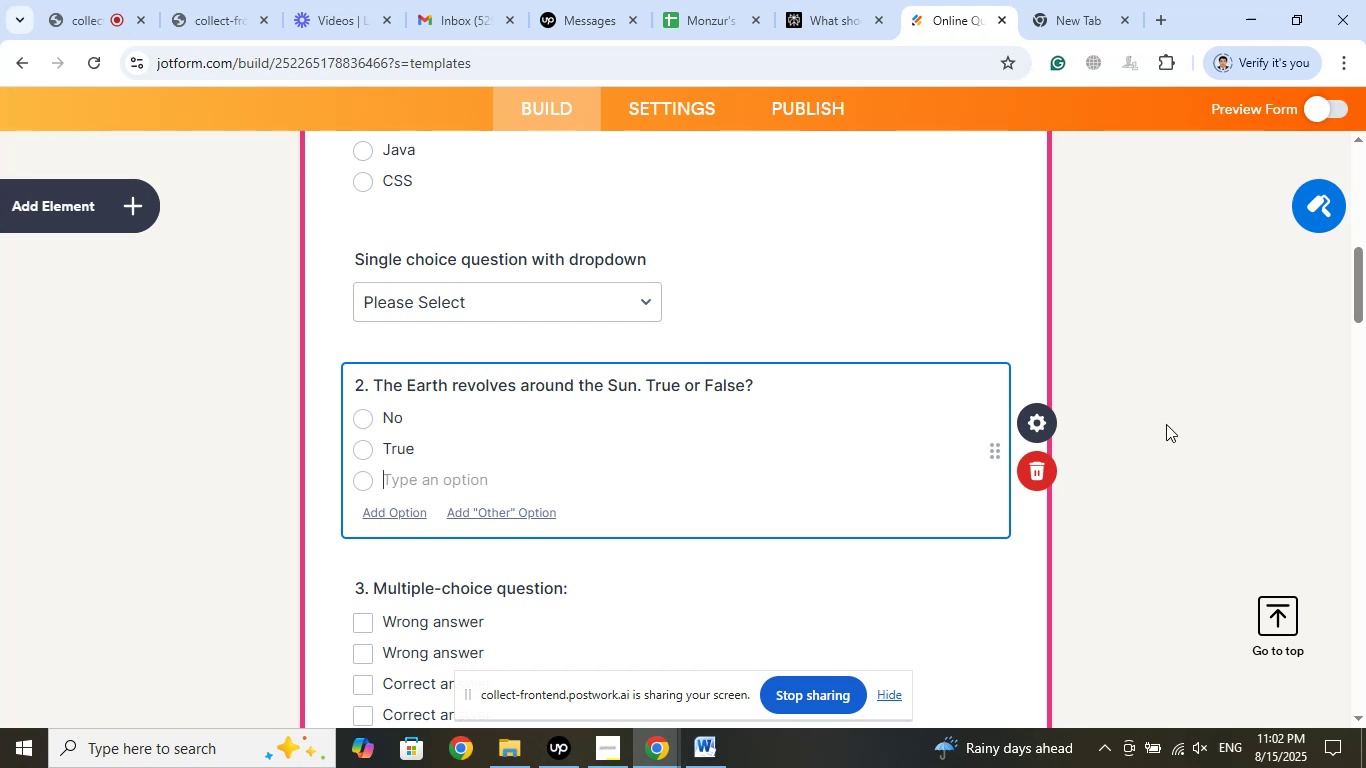 
type(Fr)
key(Backspace)
type(alse)
 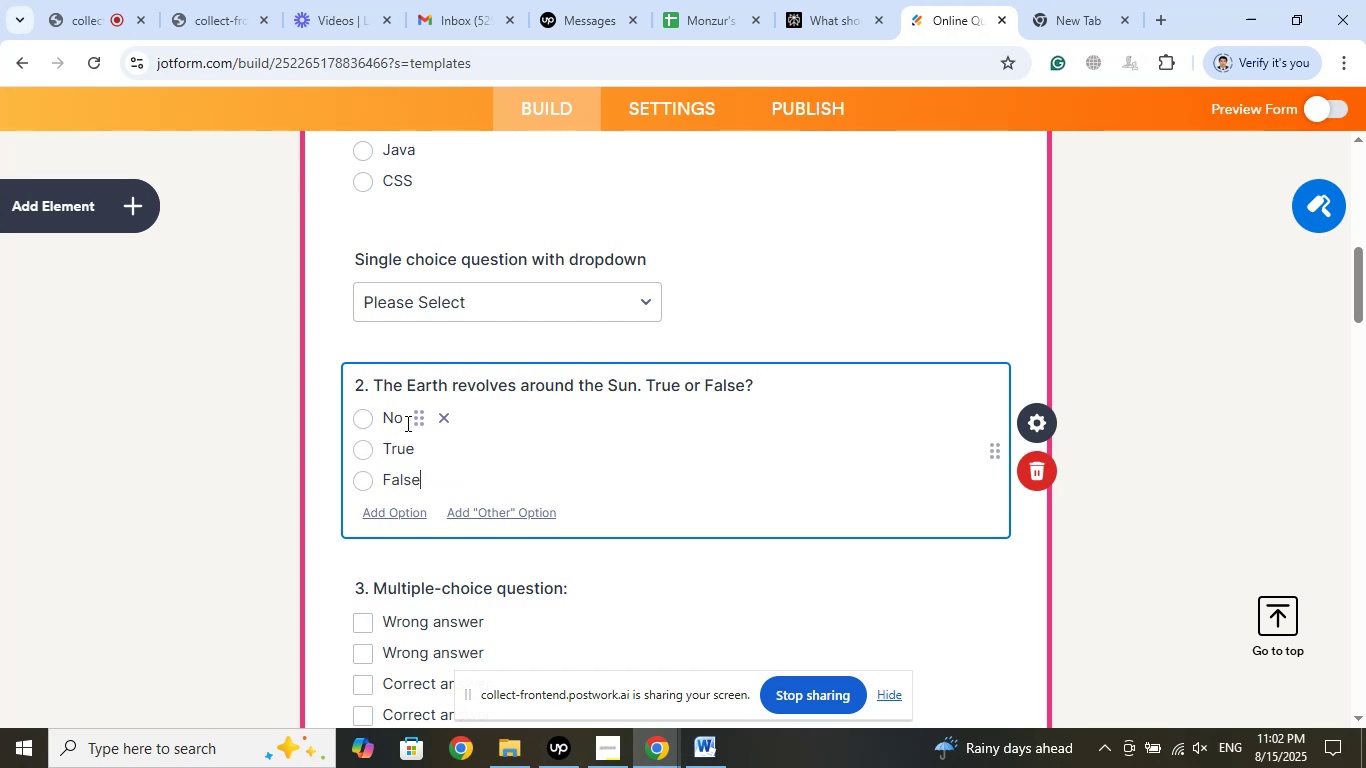 
left_click([443, 421])
 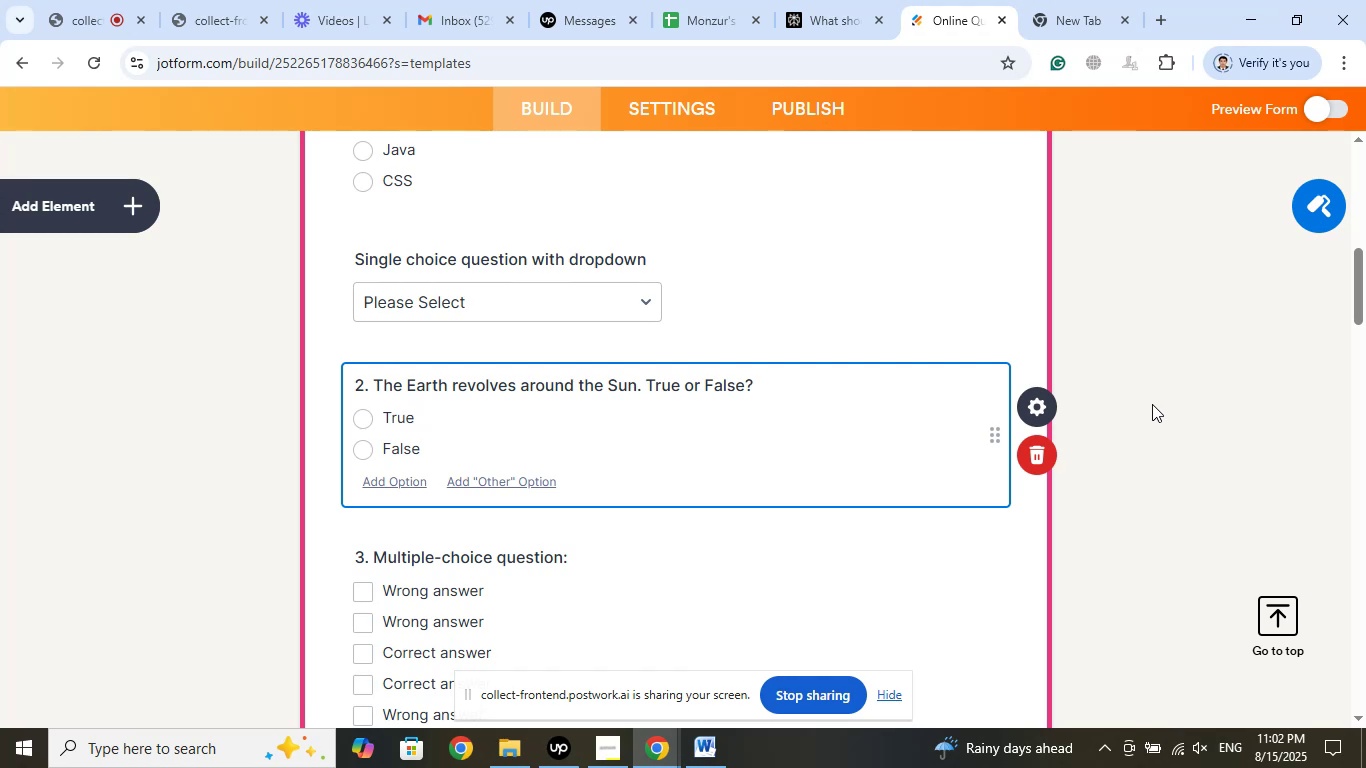 
wait(8.7)
 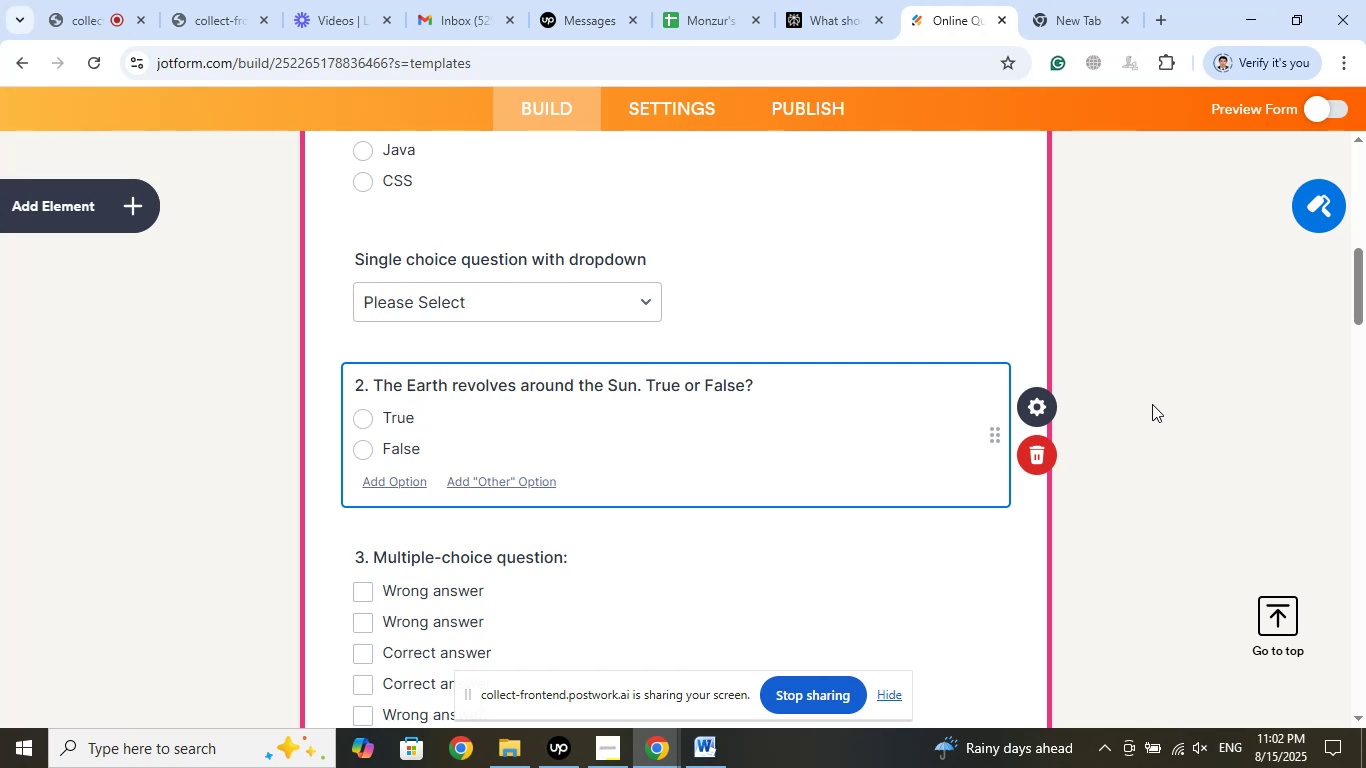 
left_click([846, 0])
 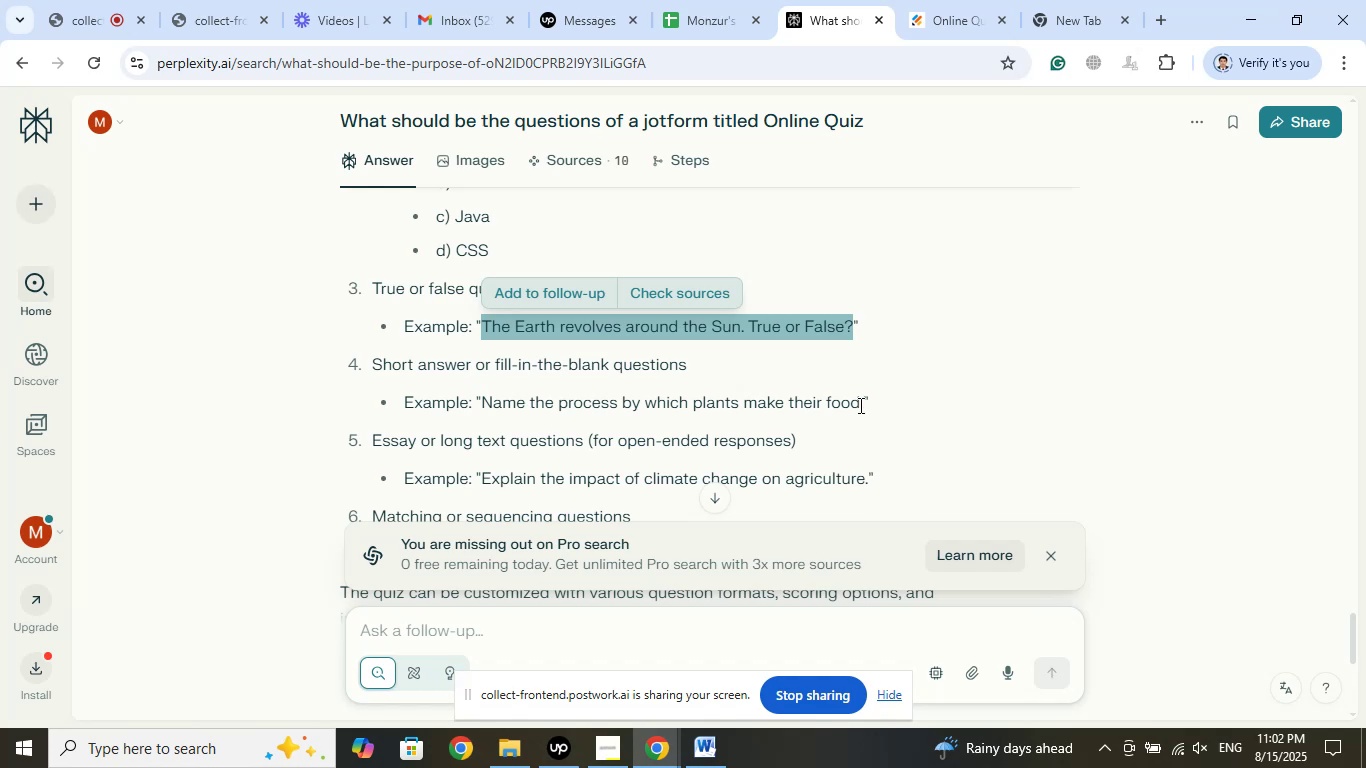 
wait(23.72)
 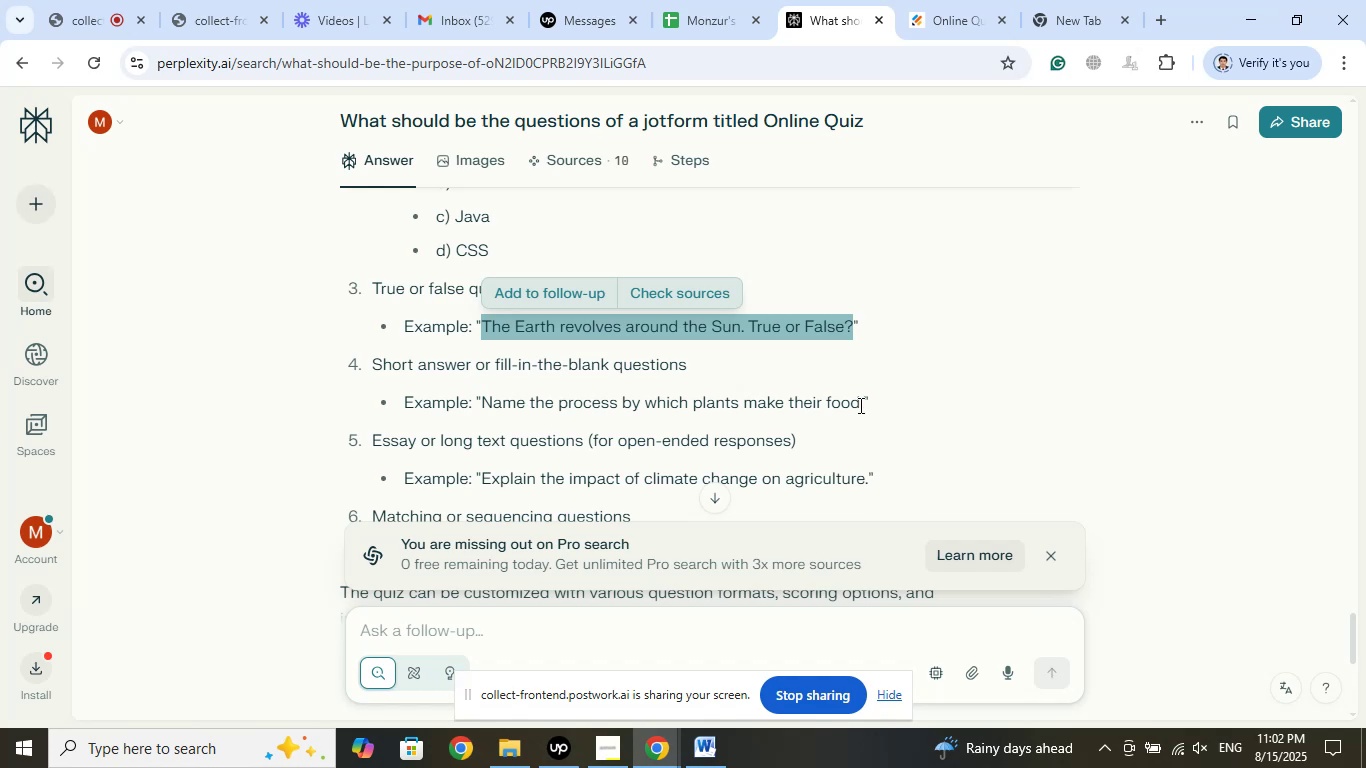 
right_click([517, 402])
 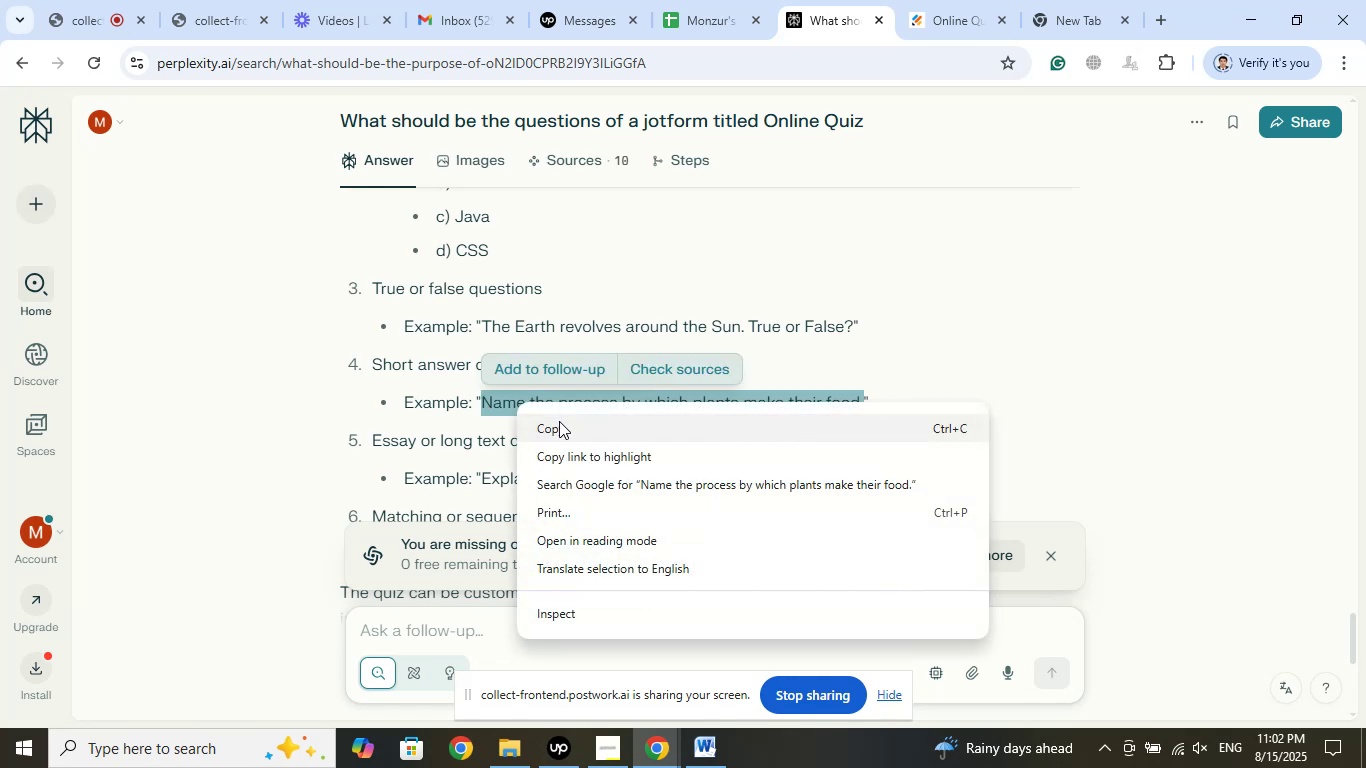 
left_click([559, 421])
 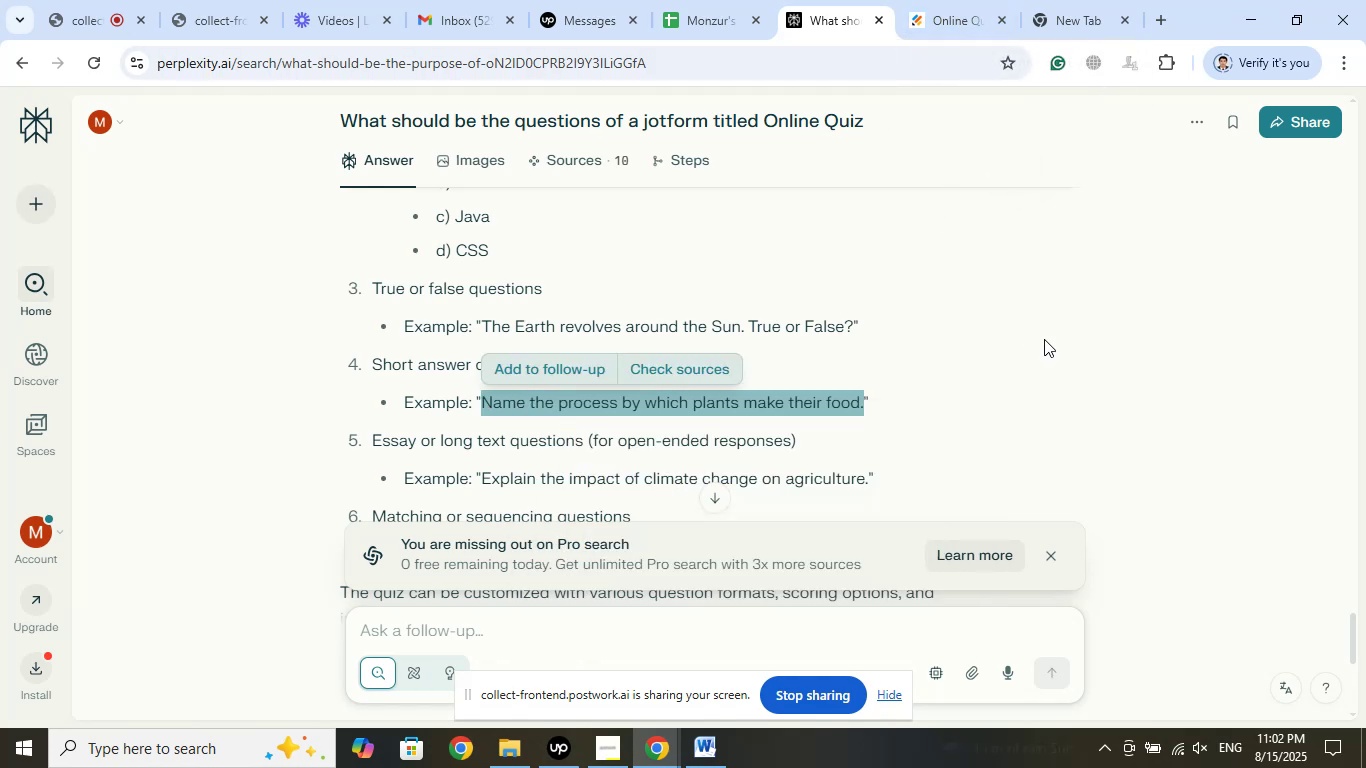 
wait(5.77)
 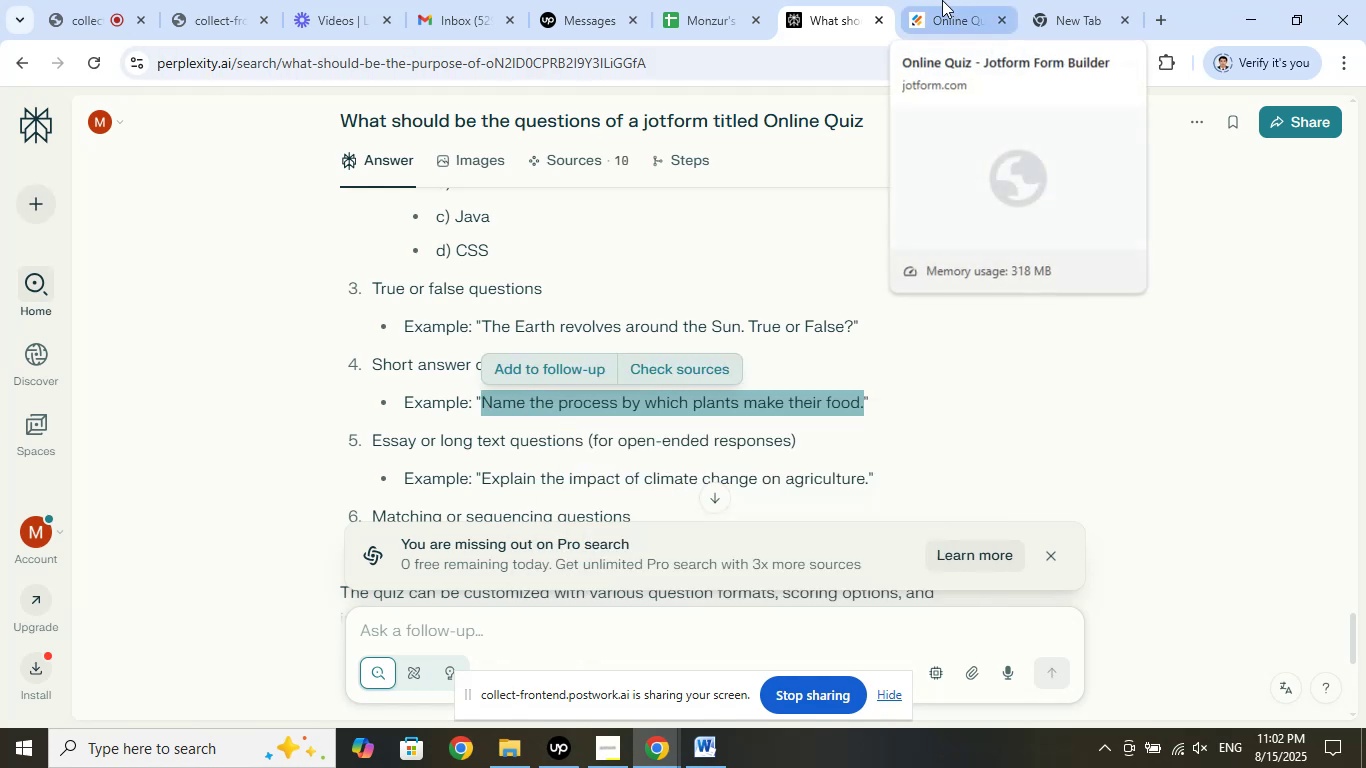 
right_click([813, 399])
 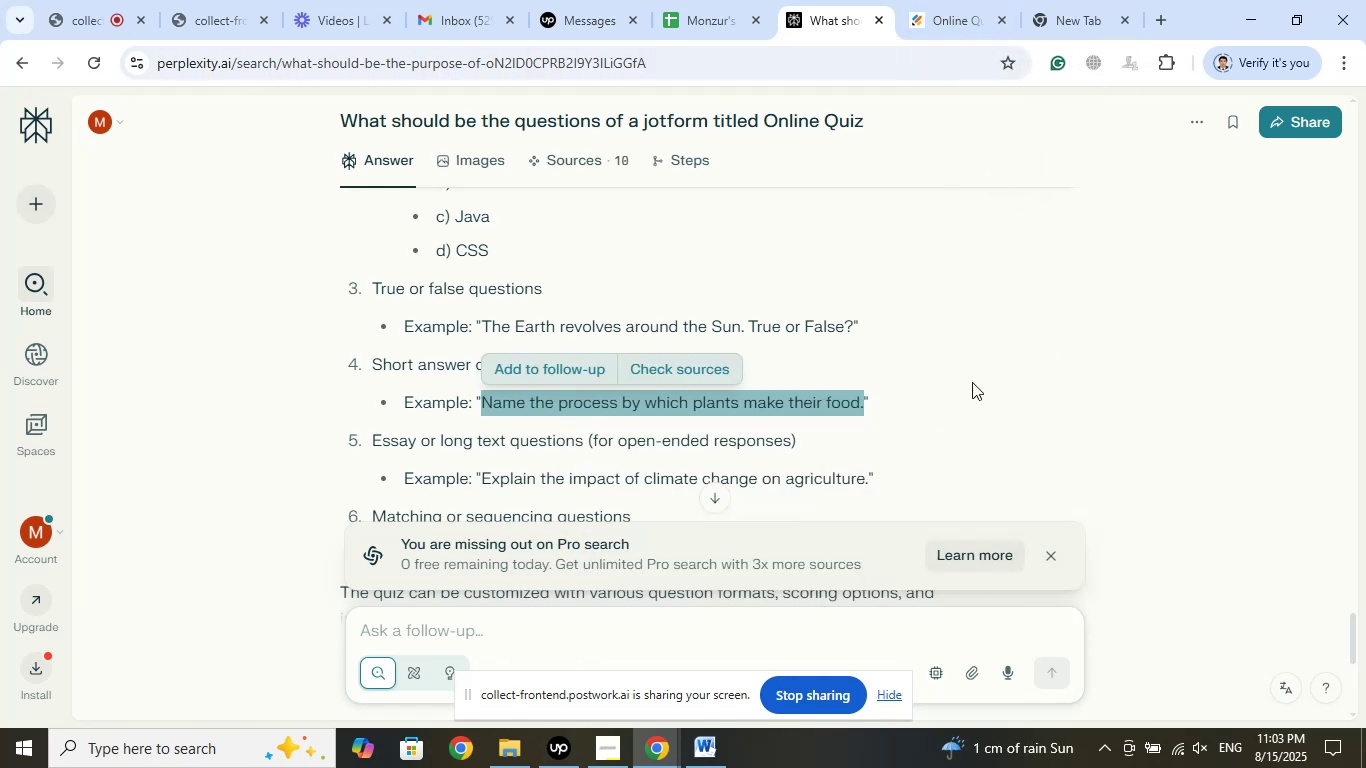 
double_click([989, 349])
 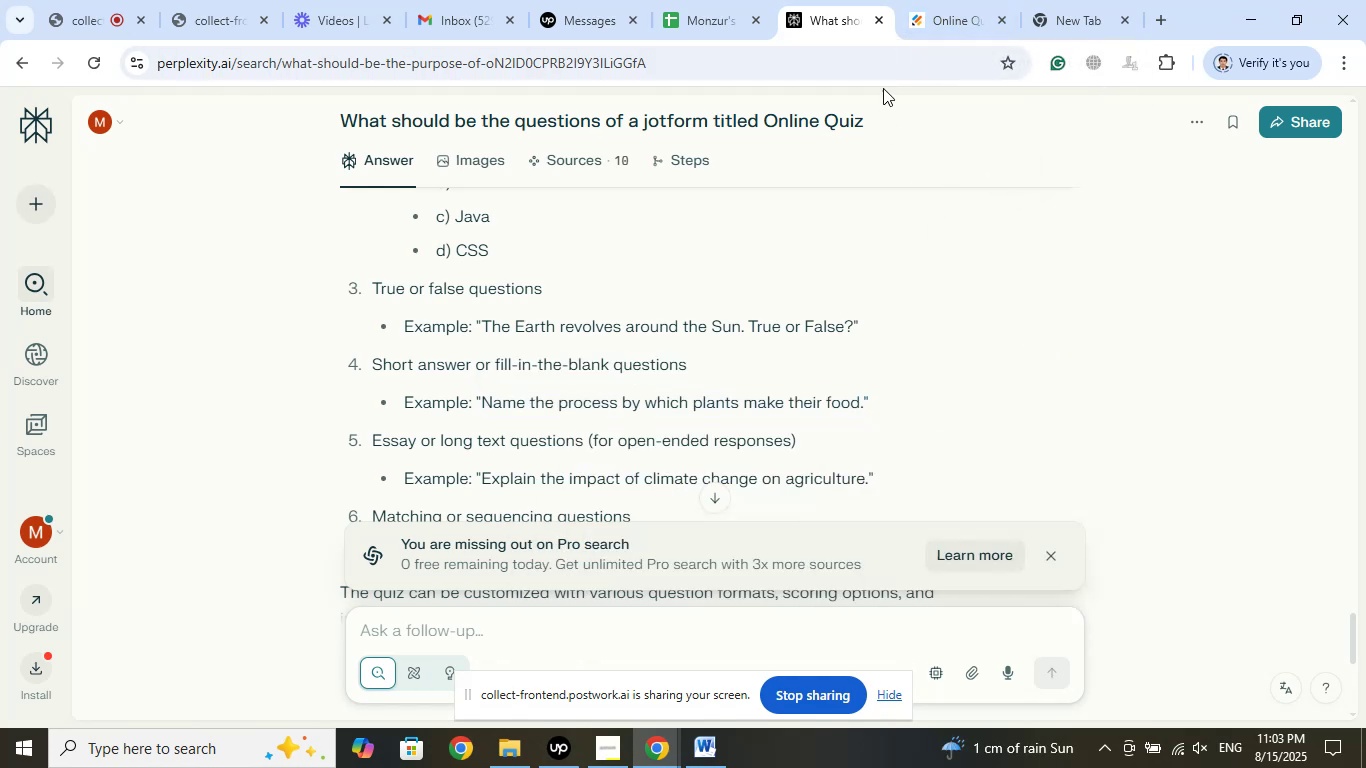 
left_click([922, 0])
 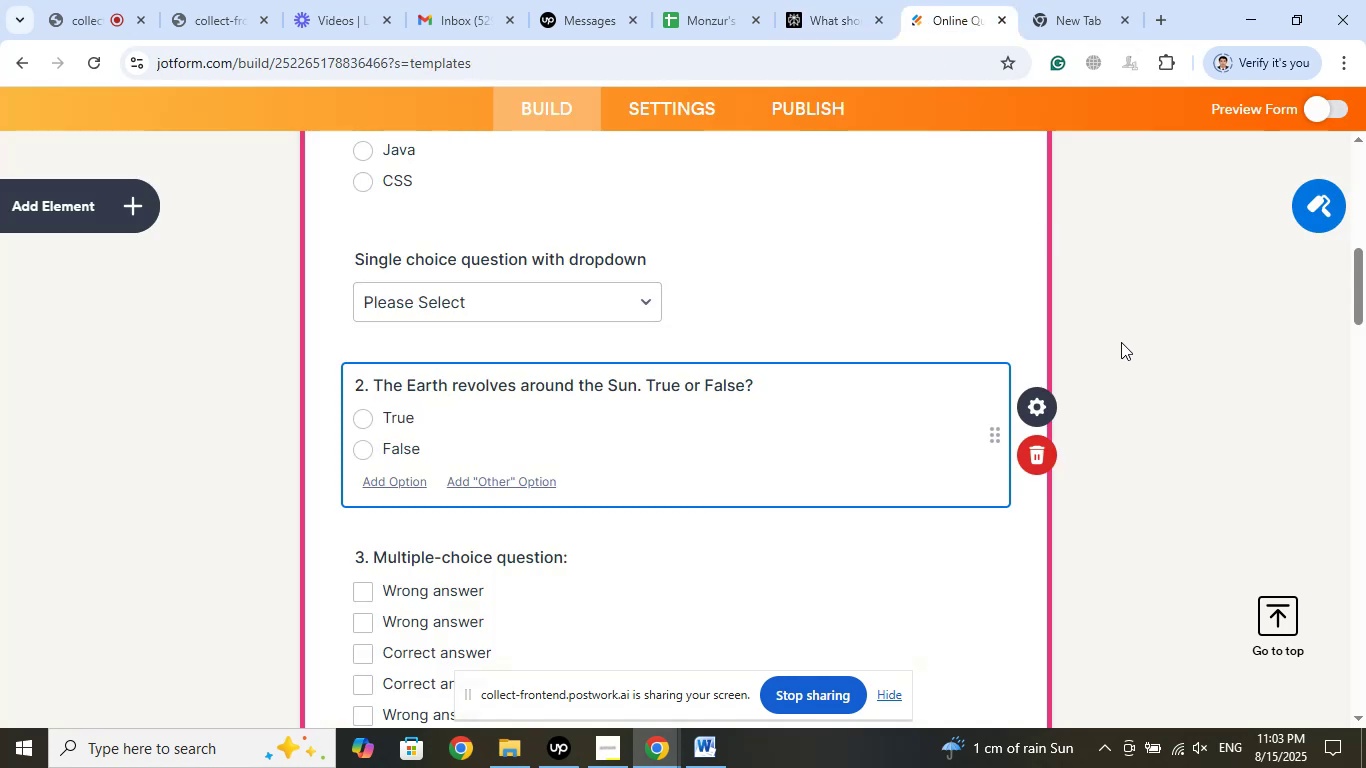 
scroll: coordinate [1121, 342], scroll_direction: up, amount: 2.0
 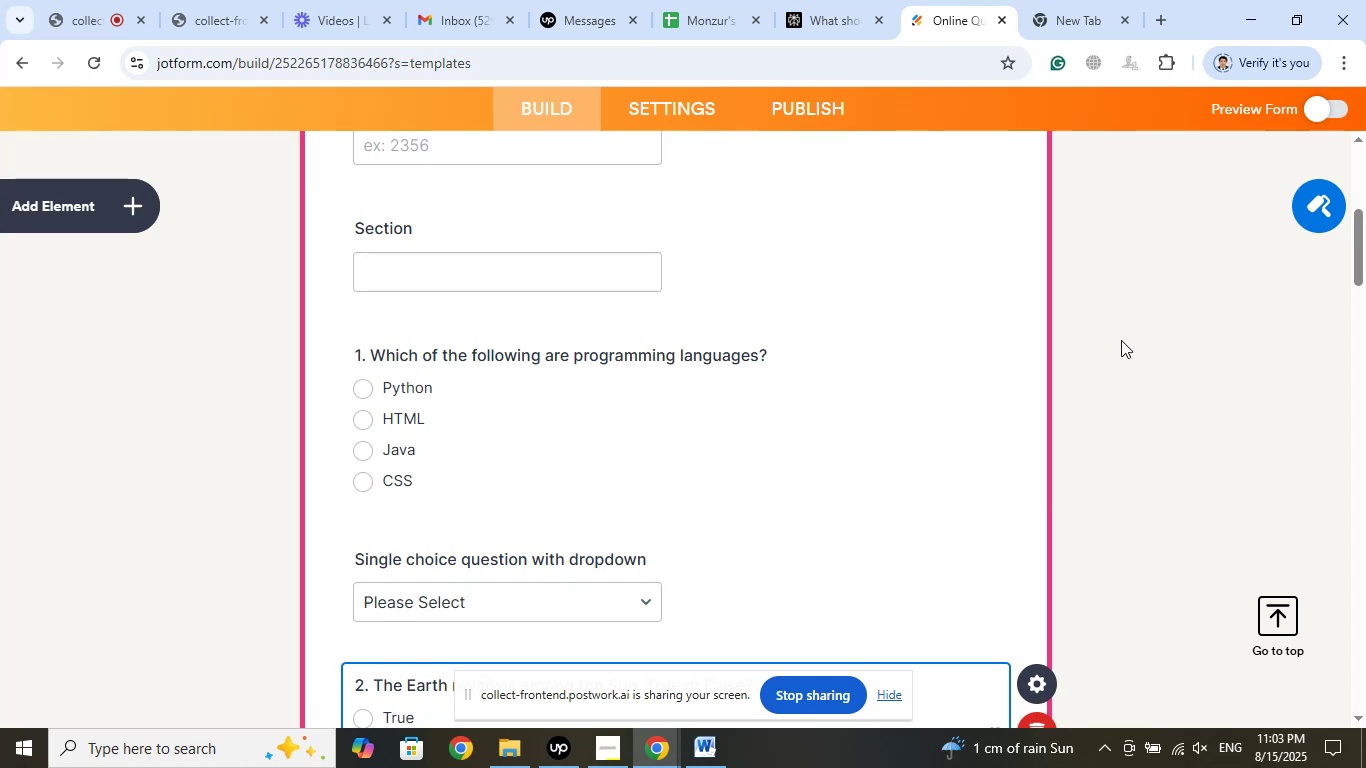 
wait(22.78)
 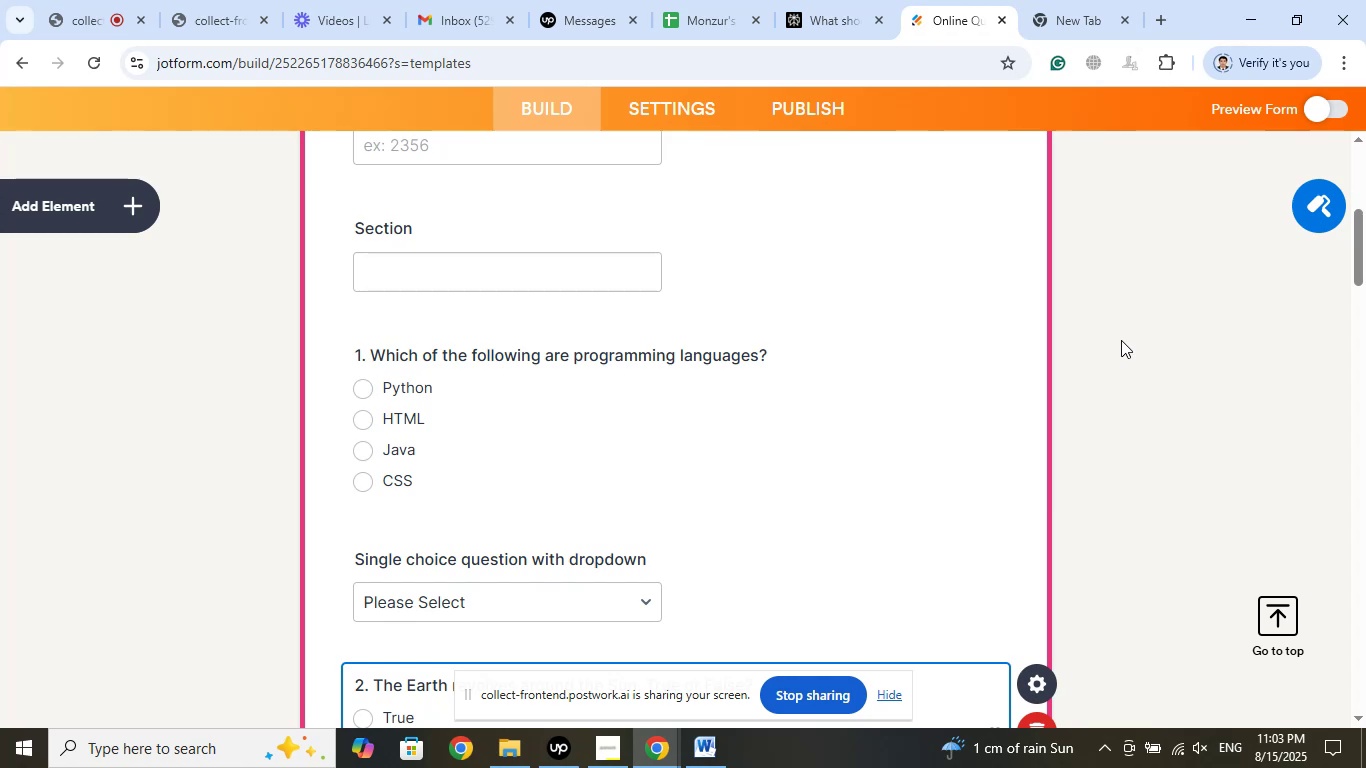 
scroll: coordinate [890, 326], scroll_direction: up, amount: 7.0
 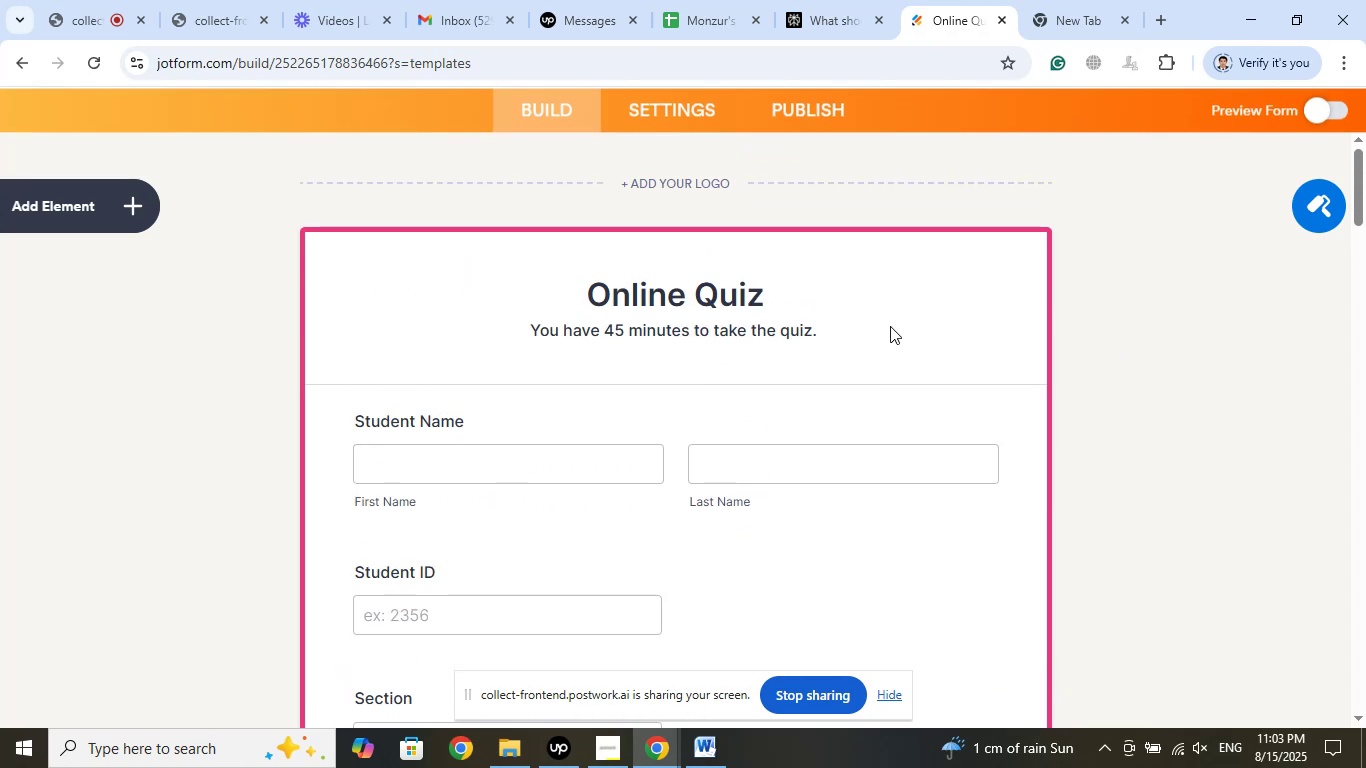 
scroll: coordinate [887, 336], scroll_direction: down, amount: 9.0
 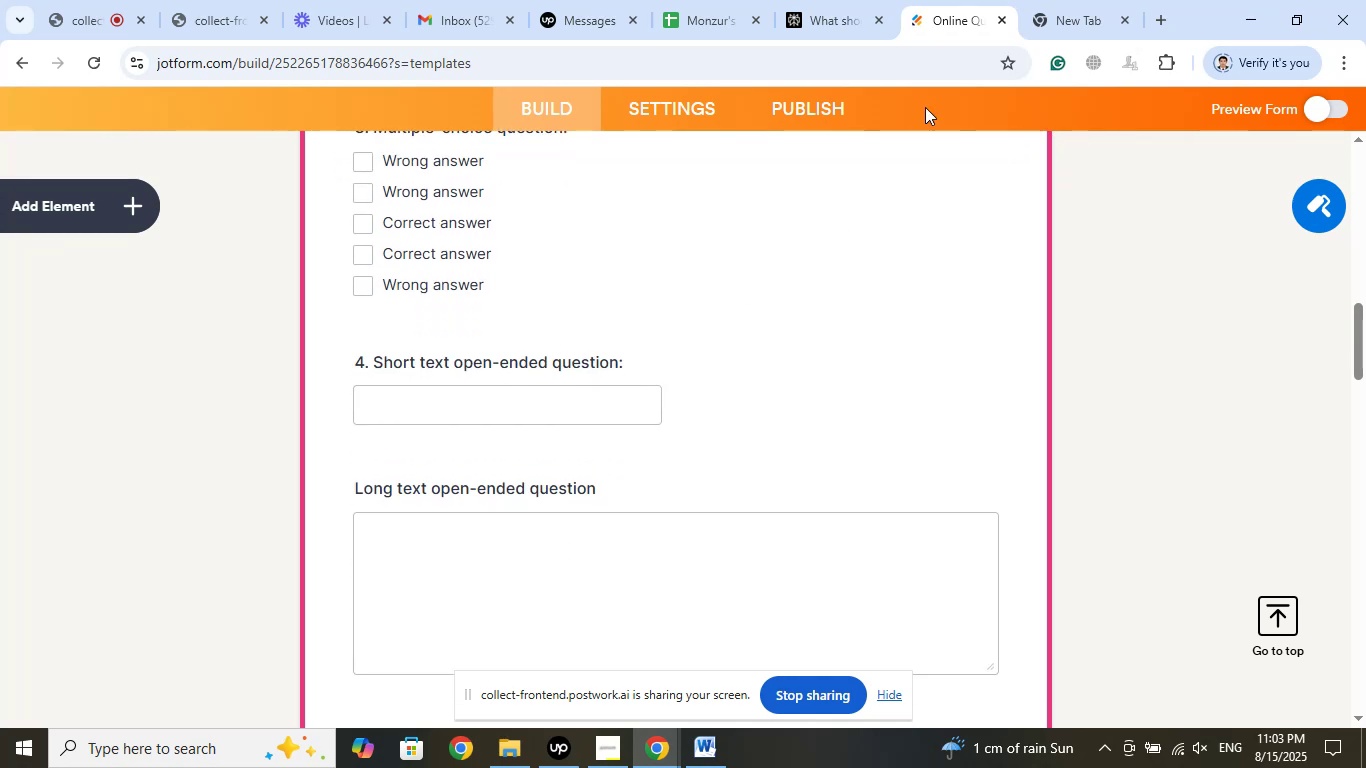 
left_click([847, 0])
 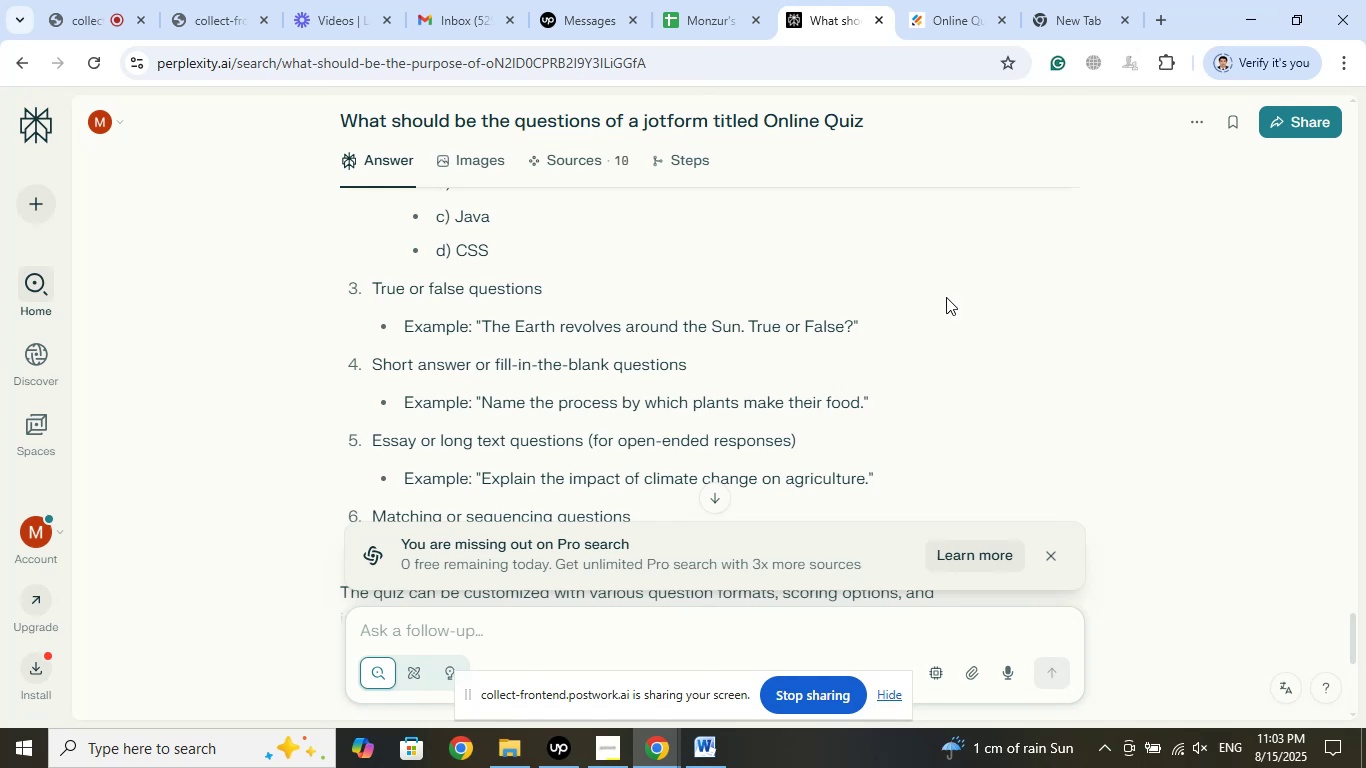 
wait(13.83)
 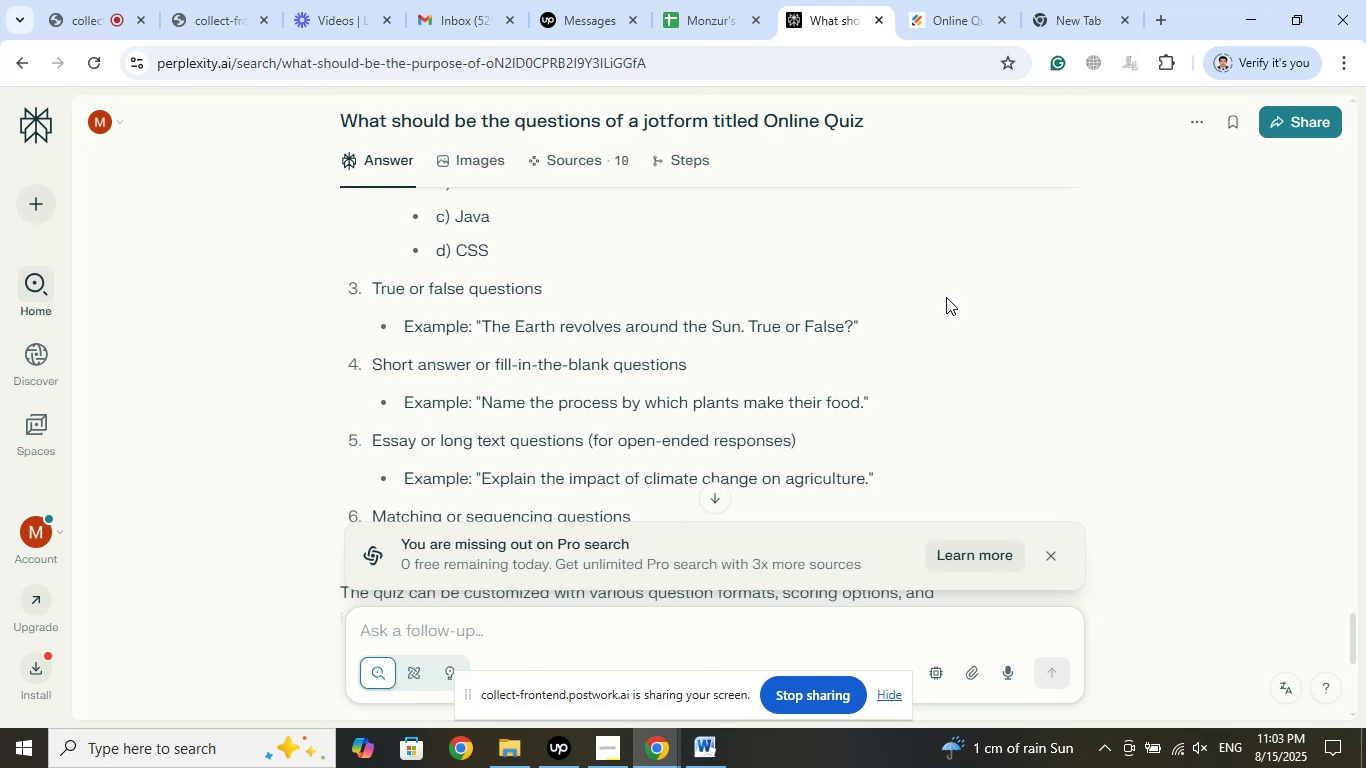 
left_click([1133, 22])
 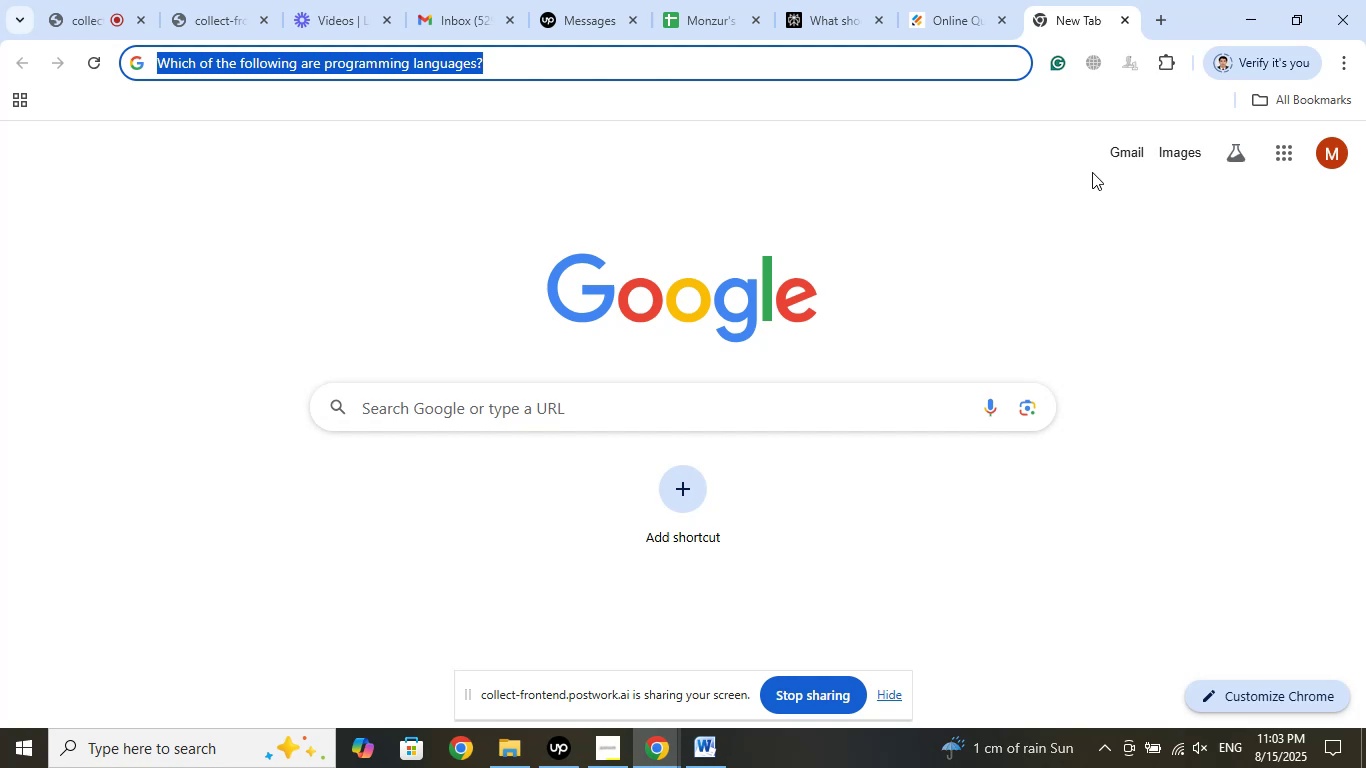 
wait(12.73)
 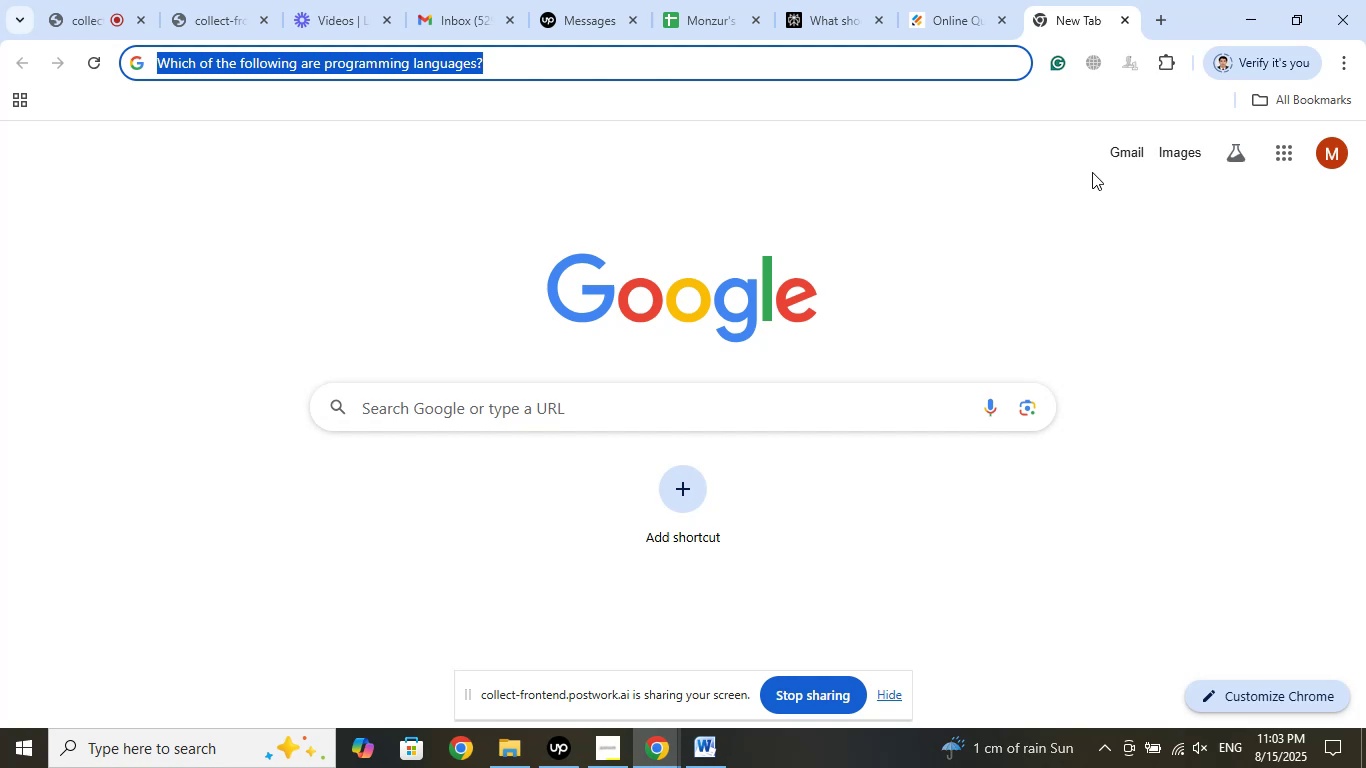 
right_click([423, 67])
 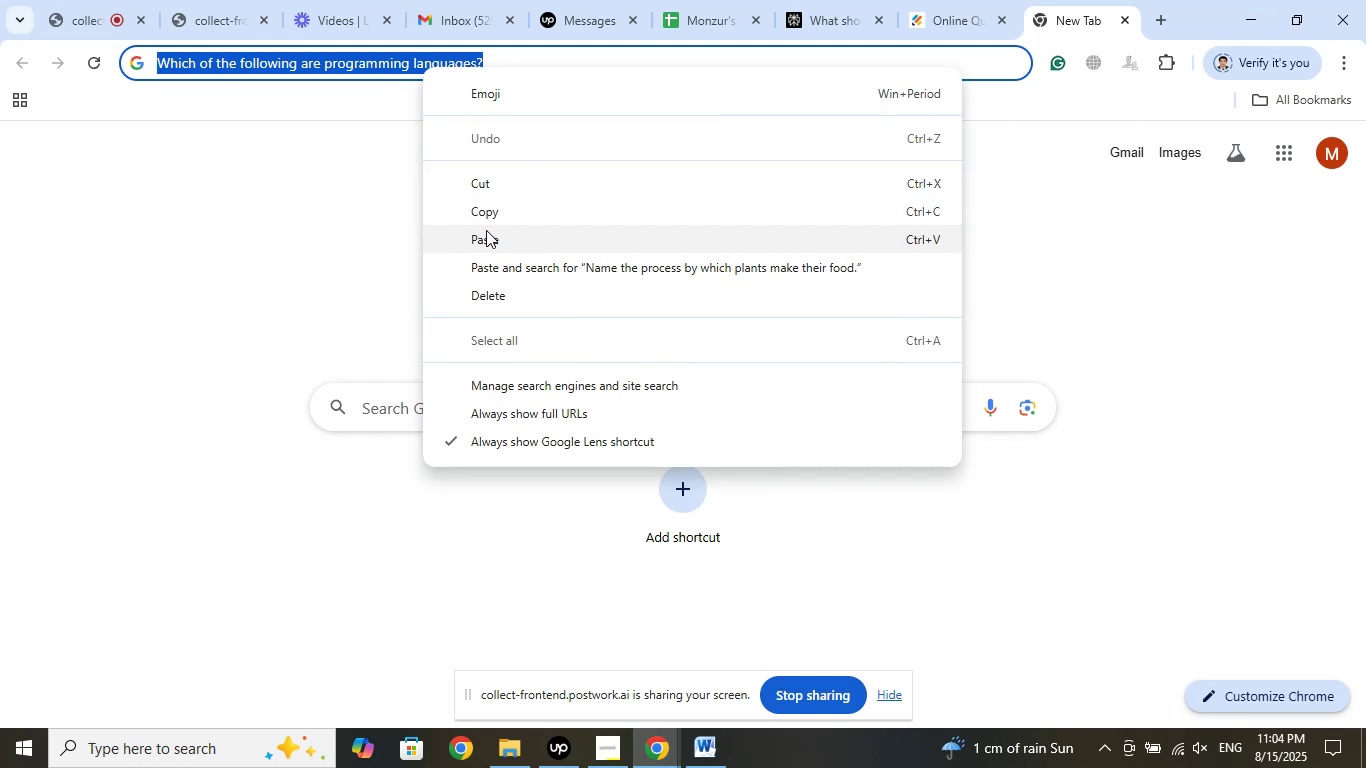 
left_click([486, 230])
 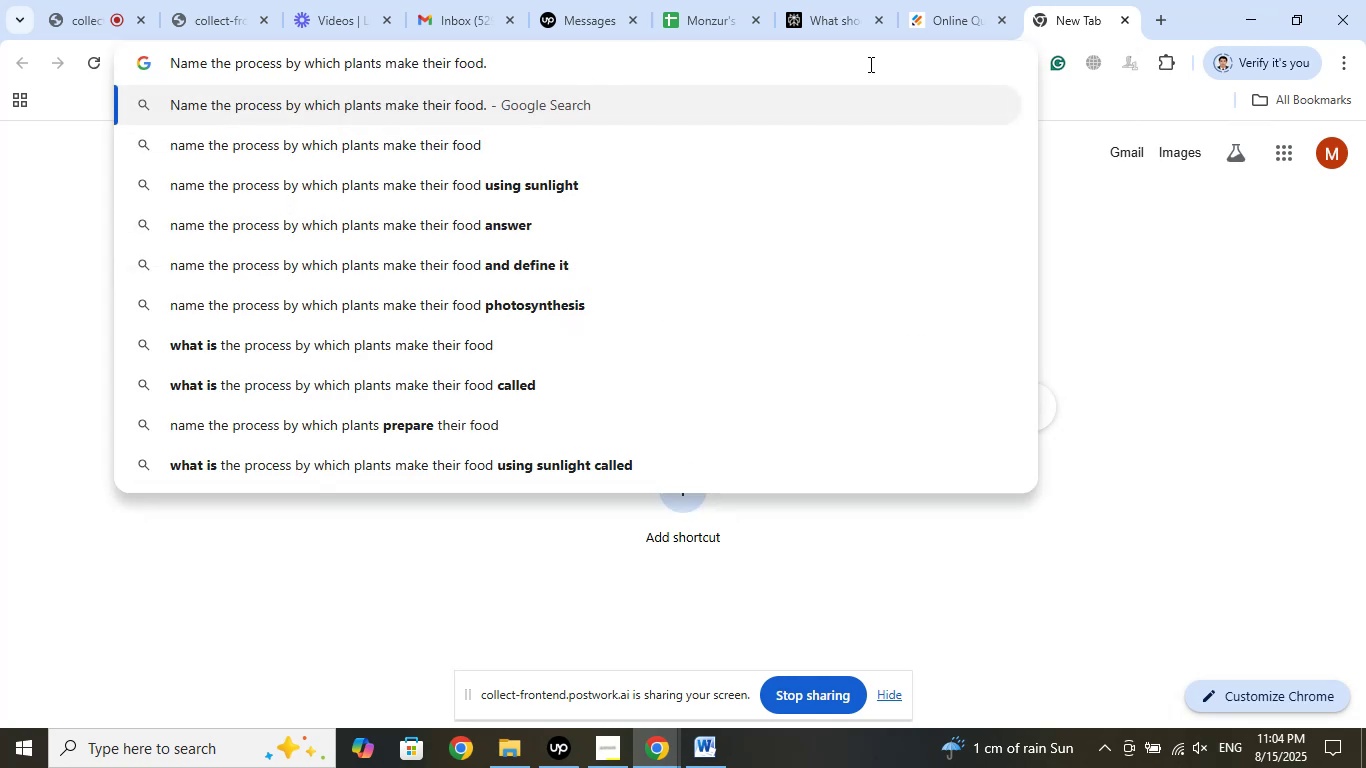 
left_click([829, 3])
 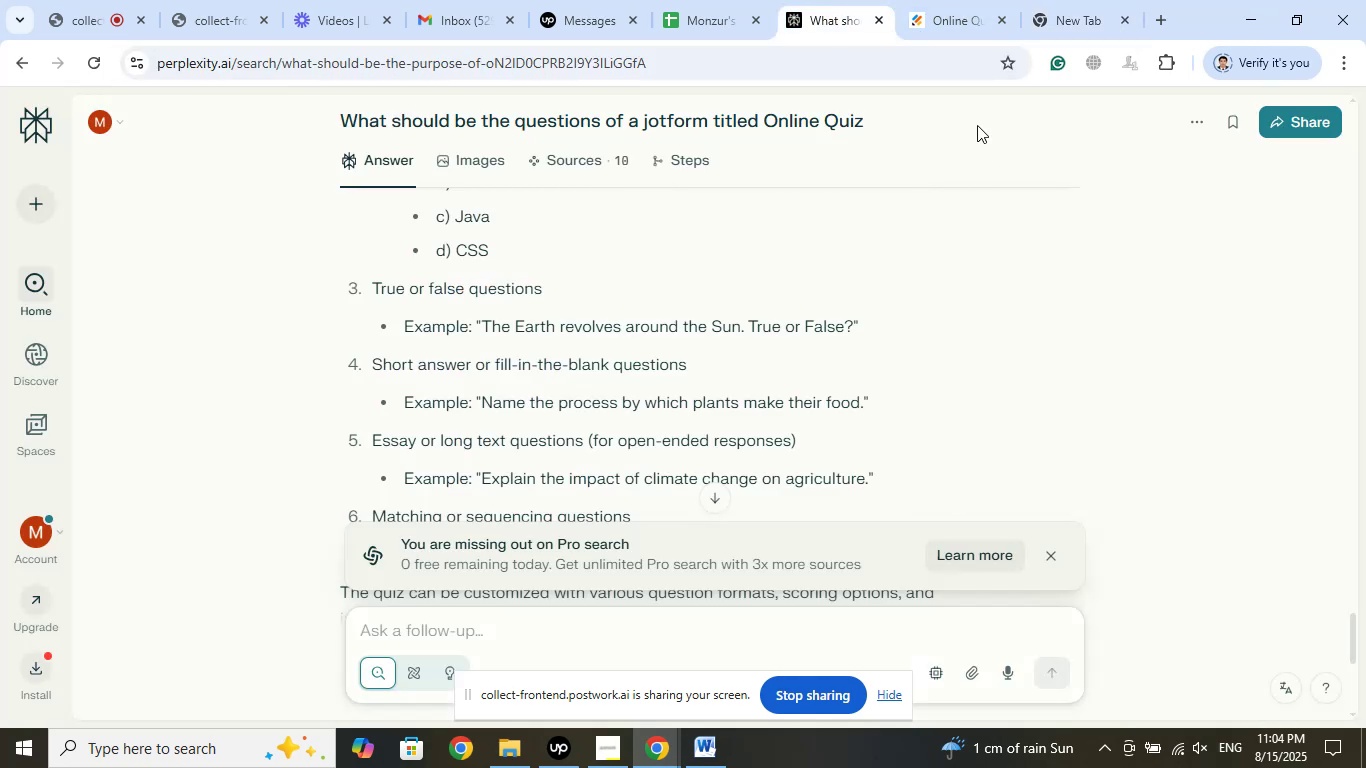 
left_click([938, 0])
 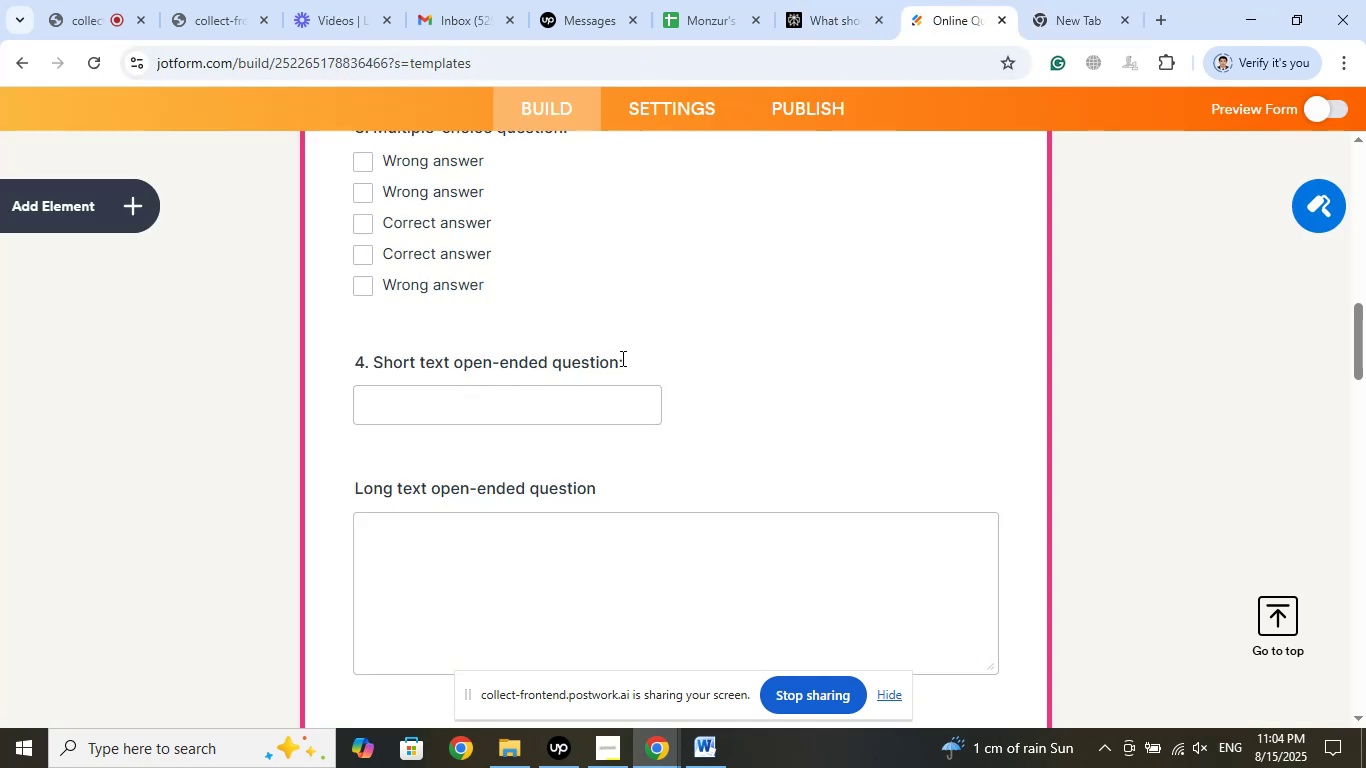 
left_click([621, 358])
 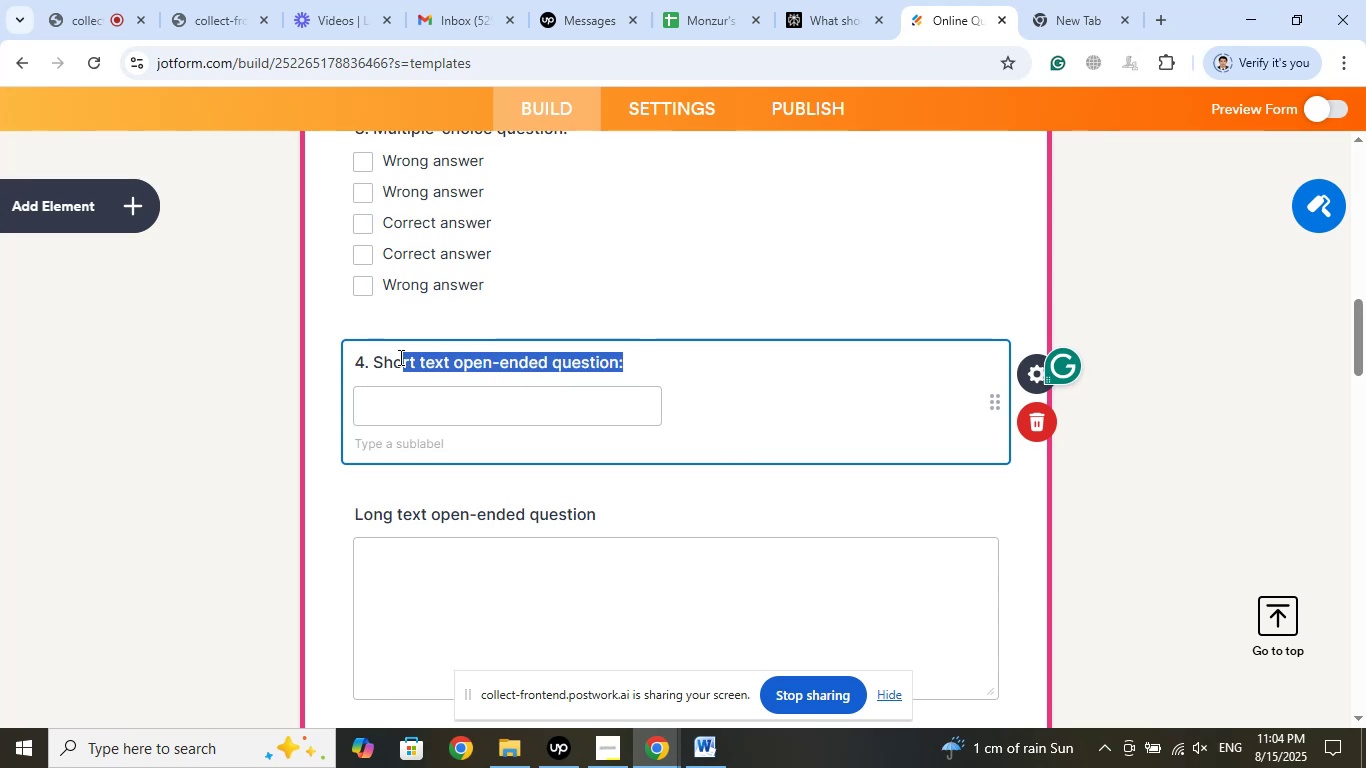 
right_click([377, 364])
 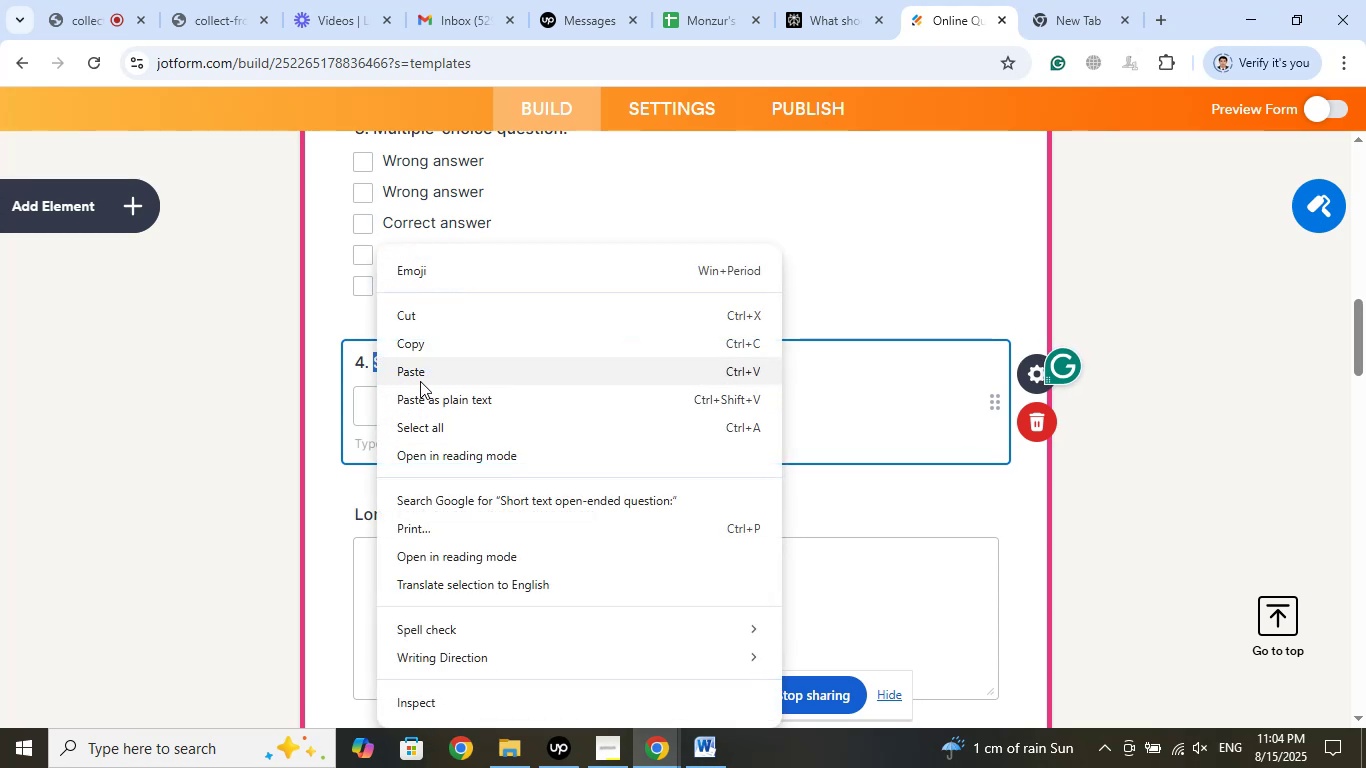 
left_click([420, 379])
 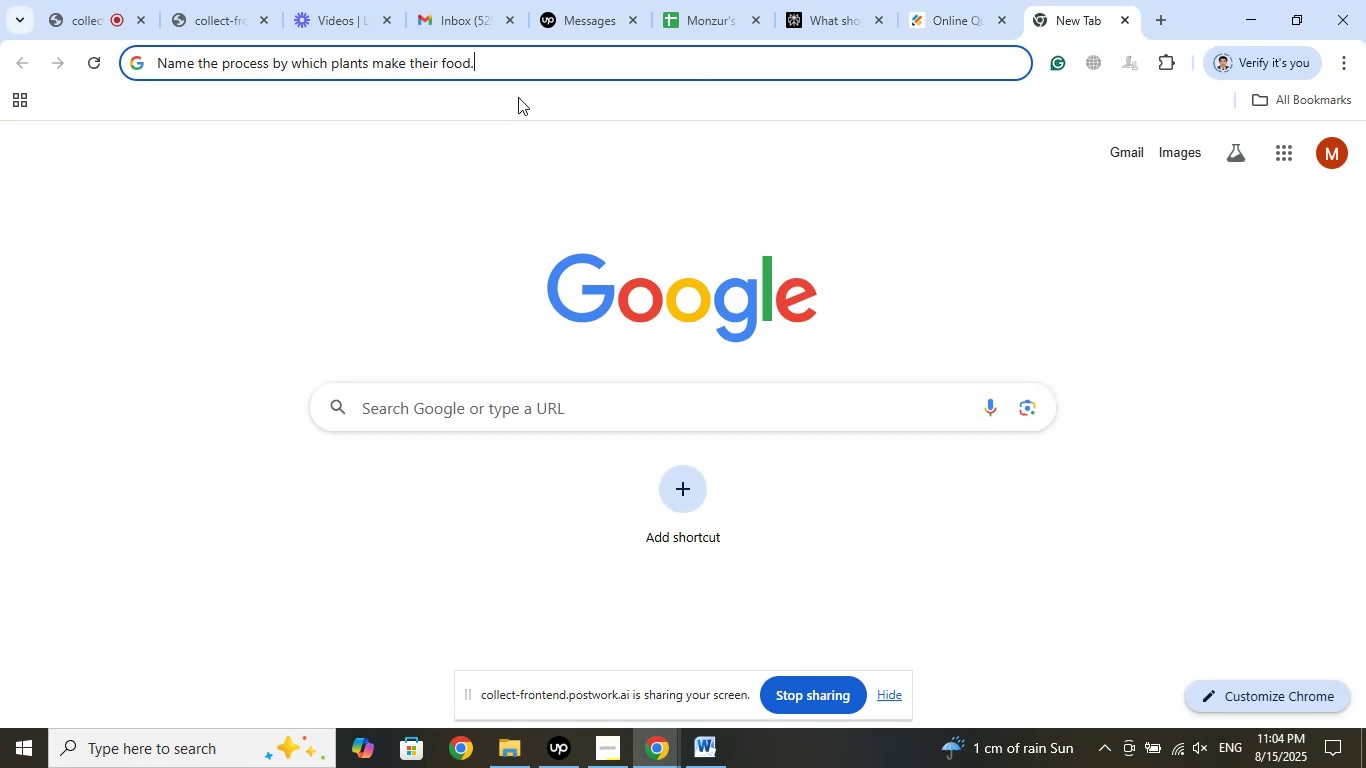 
wait(5.27)
 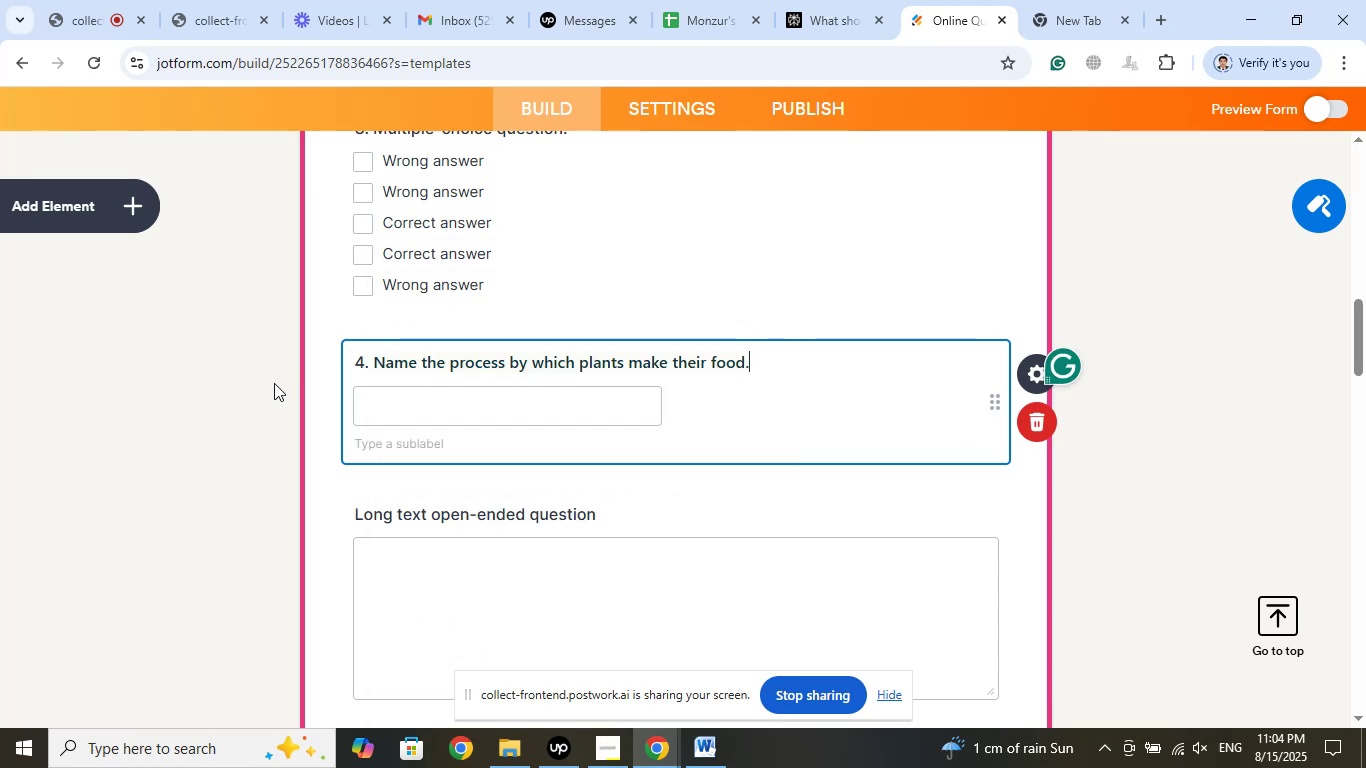 
right_click([204, 65])
 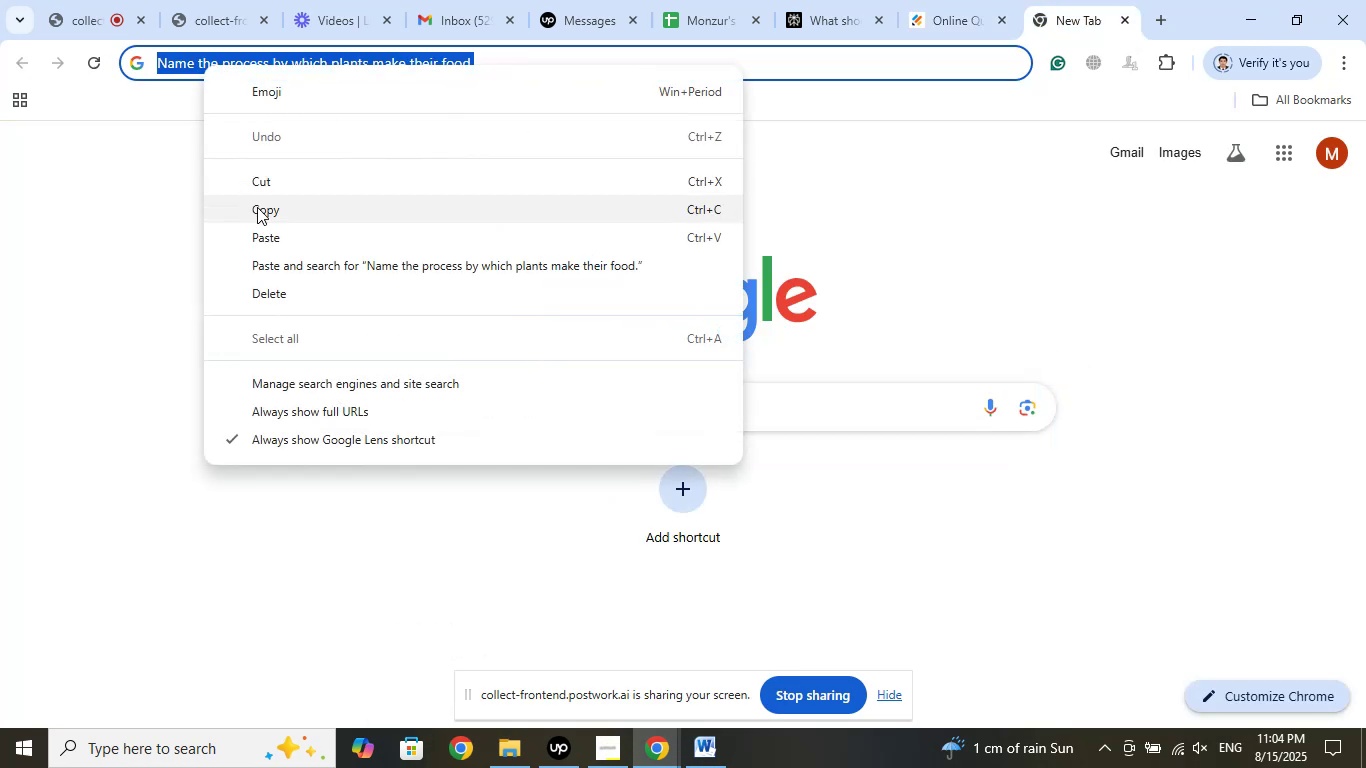 
left_click([257, 207])
 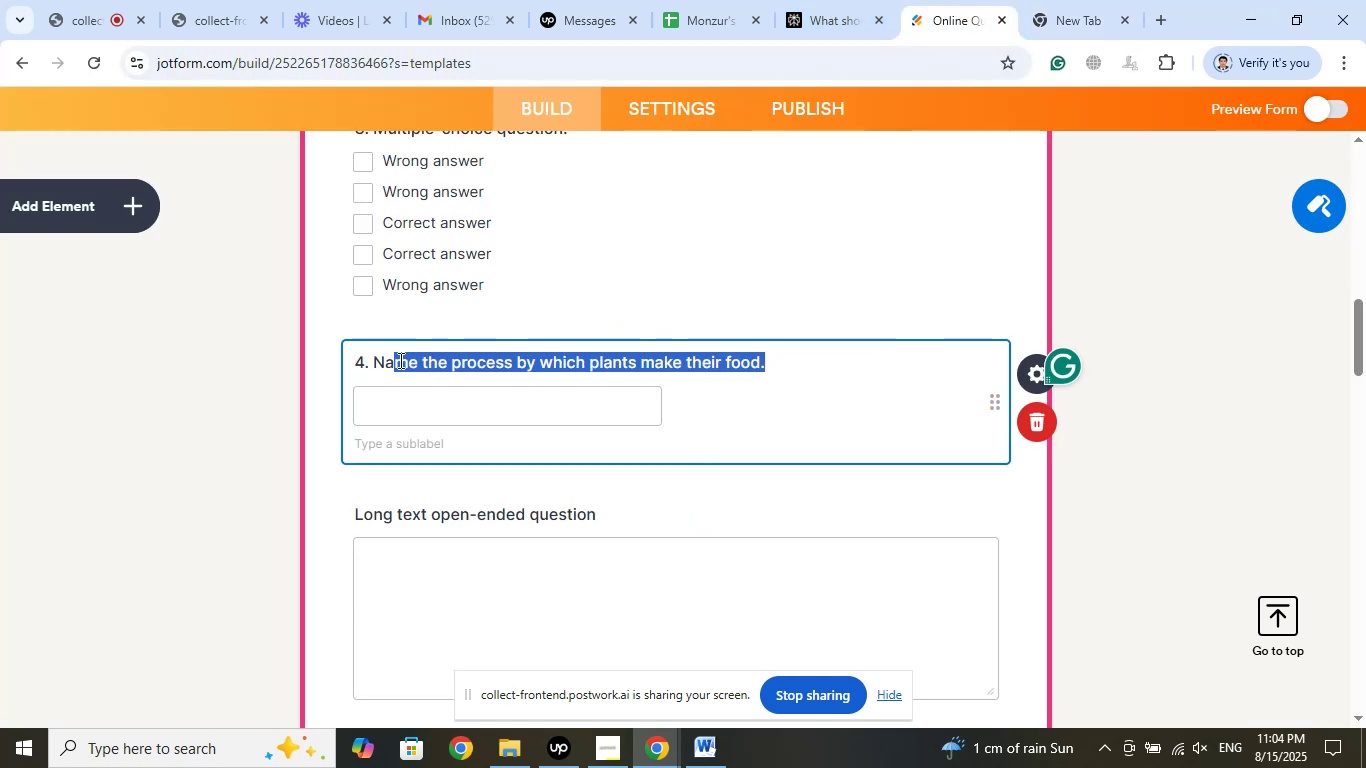 
right_click([375, 366])
 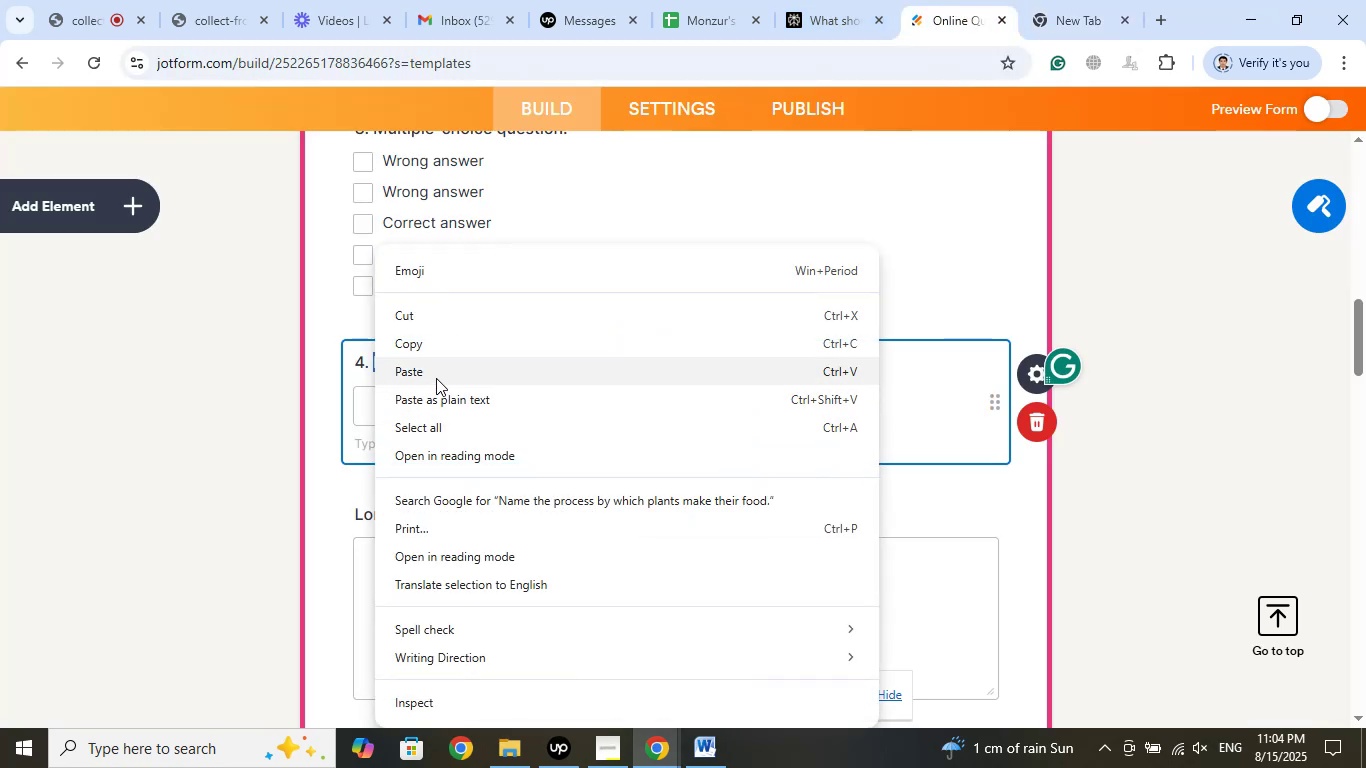 
left_click([436, 378])
 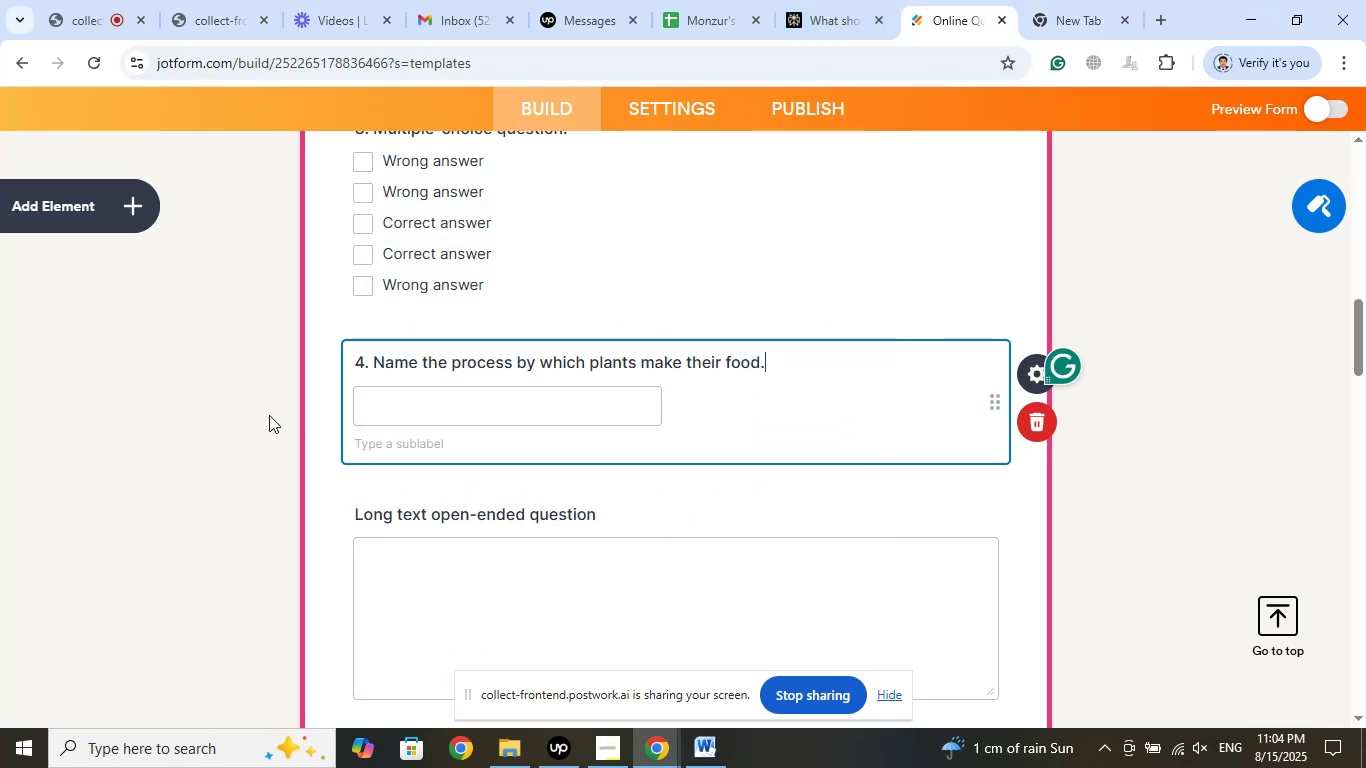 
left_click([842, 1])
 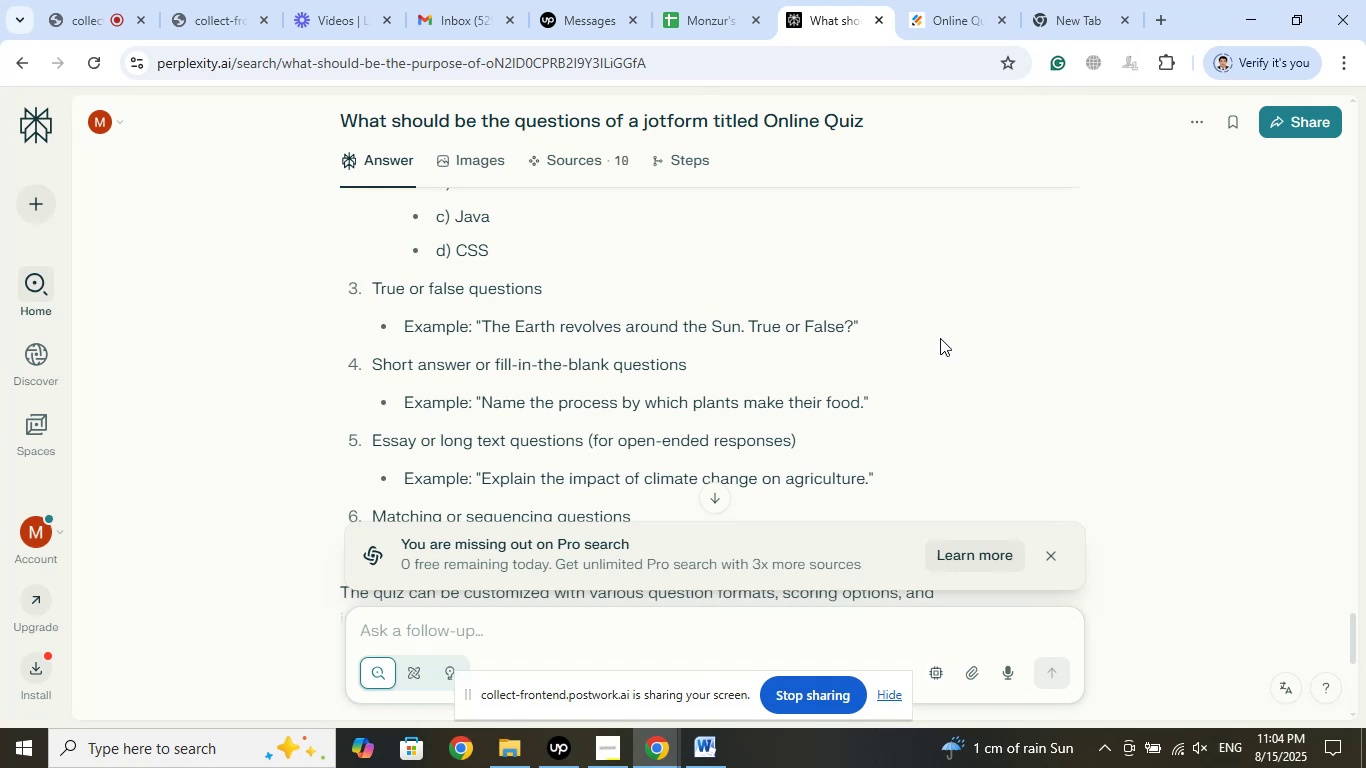 
wait(26.2)
 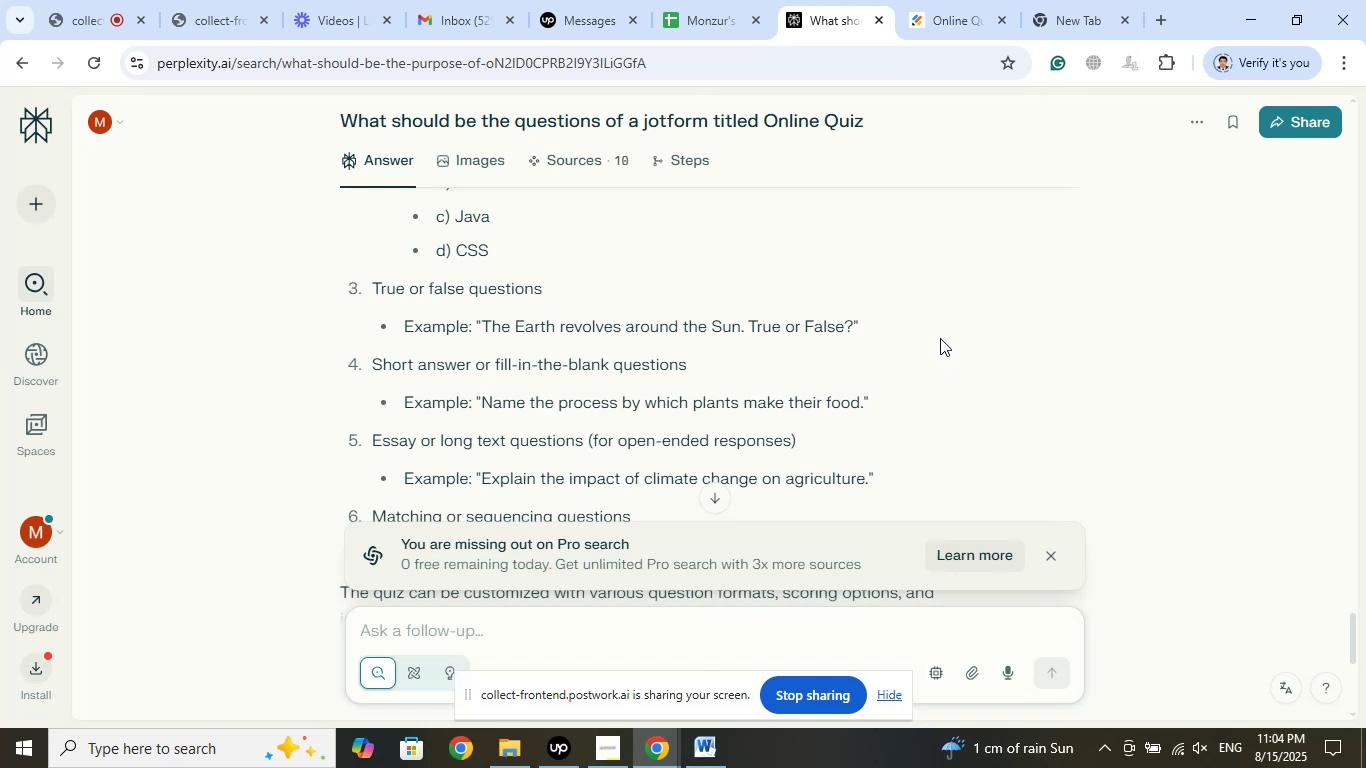 
scroll: coordinate [939, 338], scroll_direction: down, amount: 1.0
 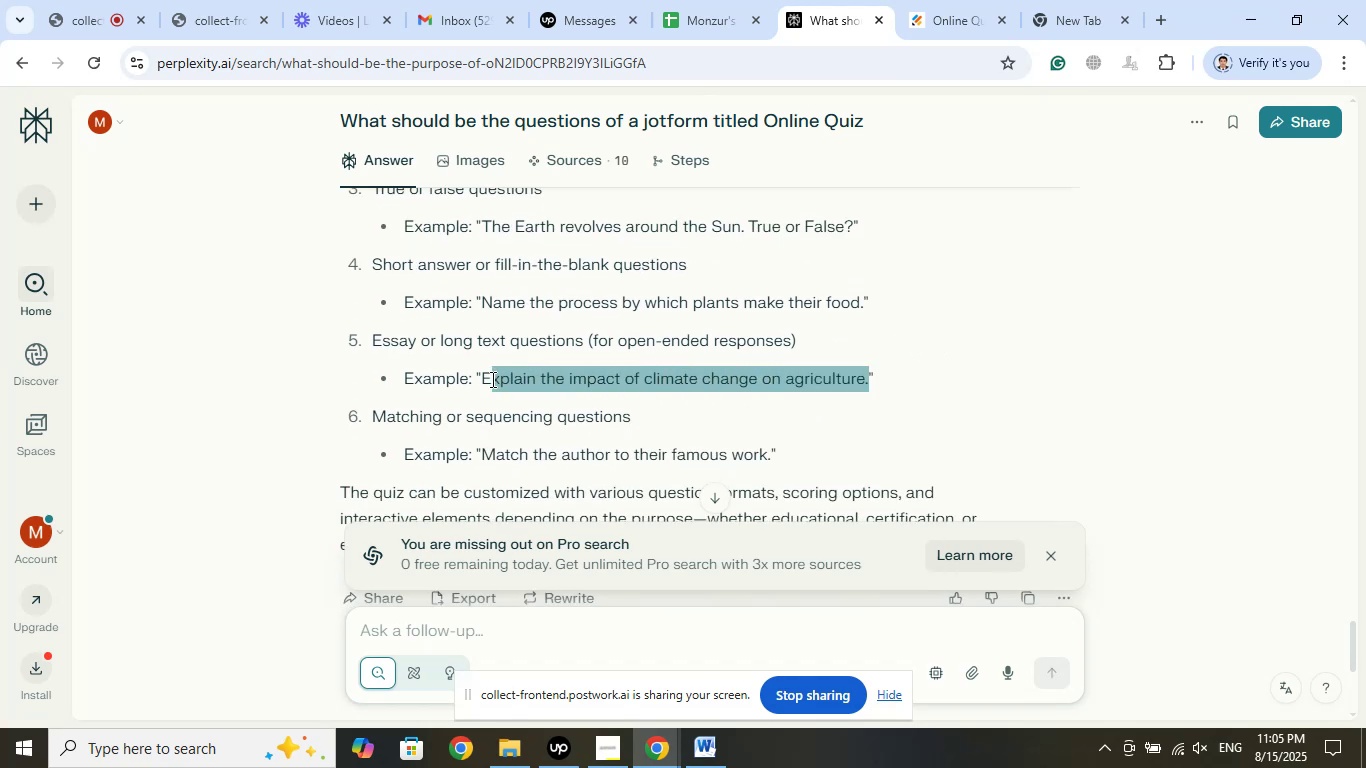 
wait(7.05)
 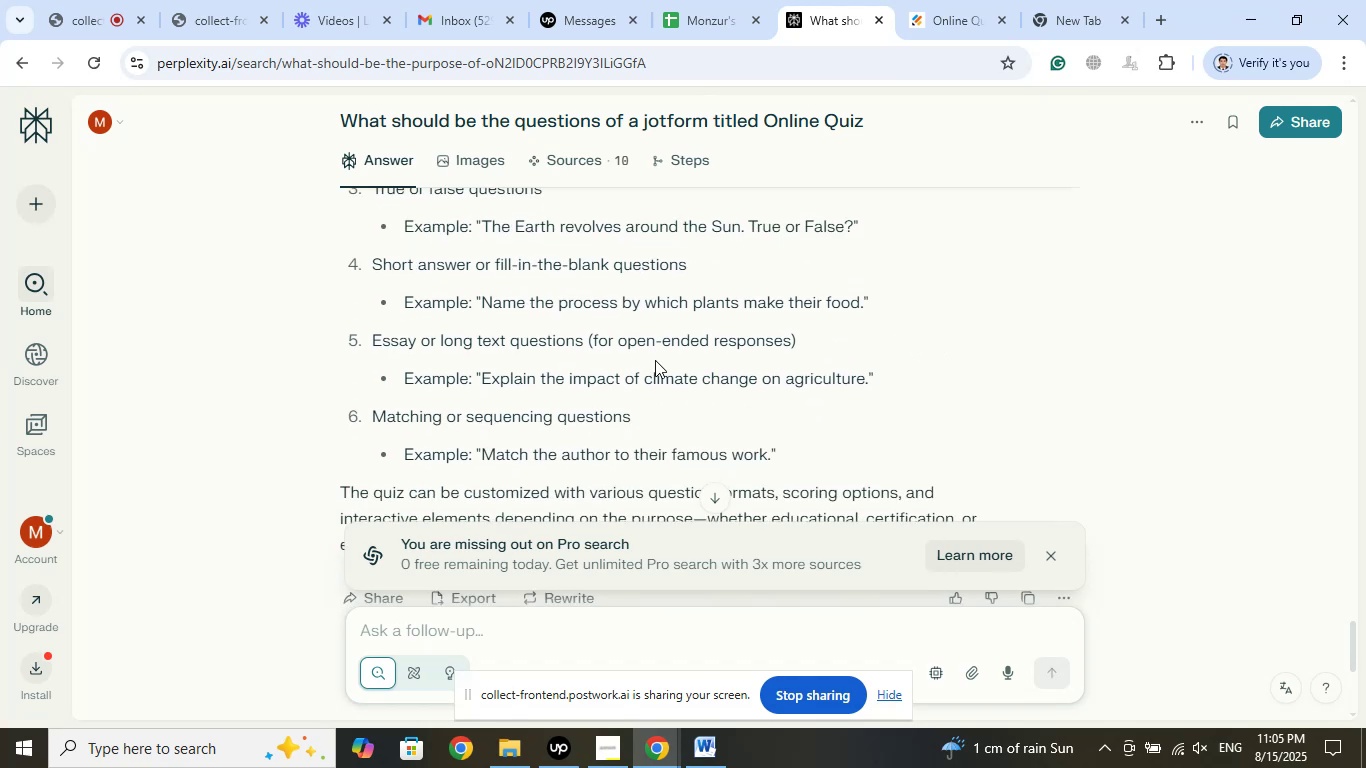 
right_click([675, 379])
 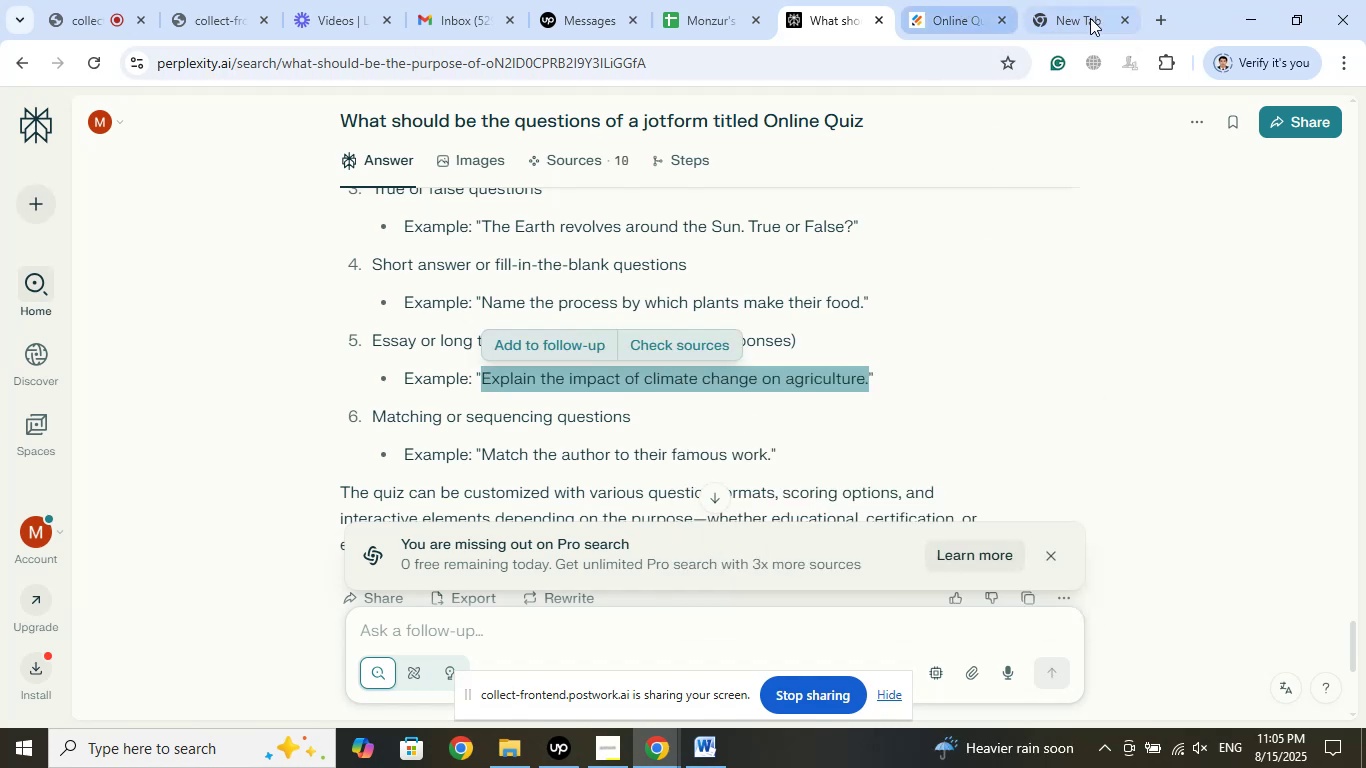 
left_click([1121, 26])
 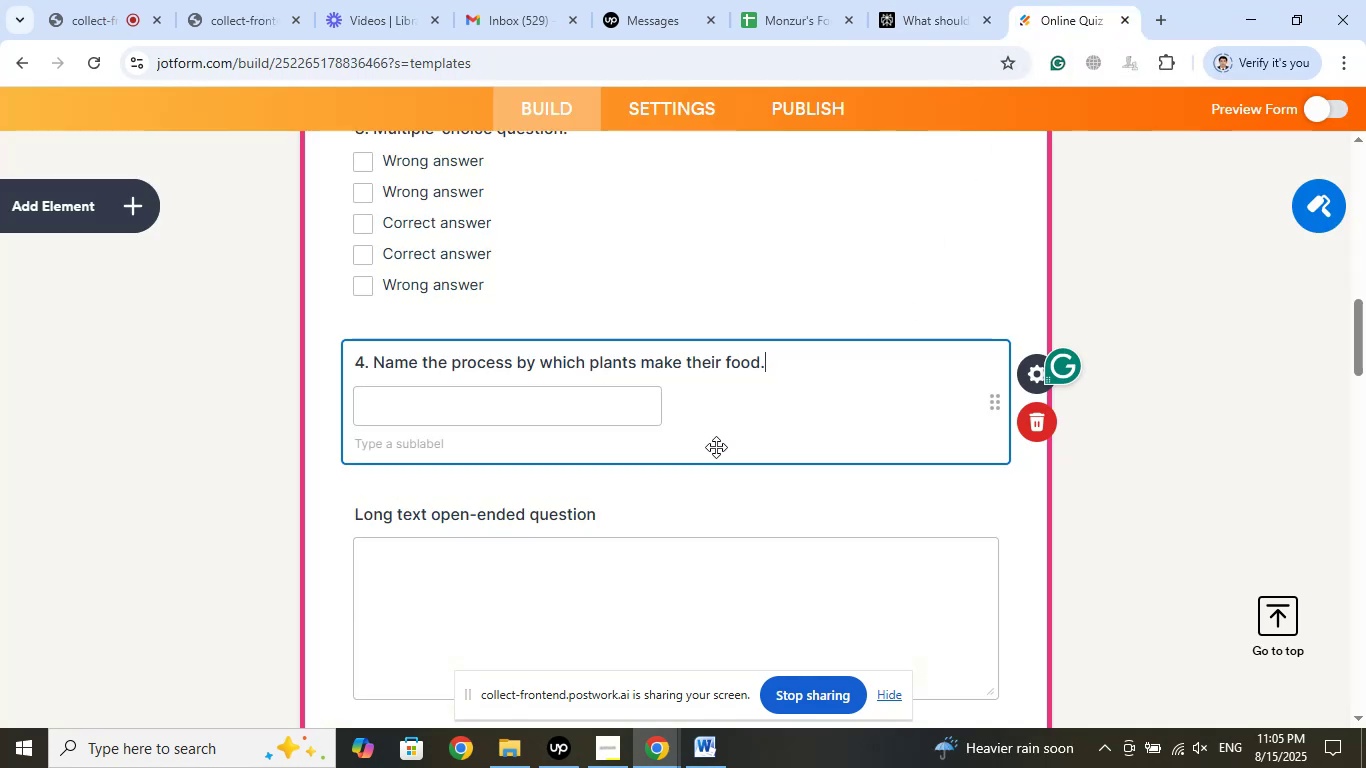 
left_click([537, 521])
 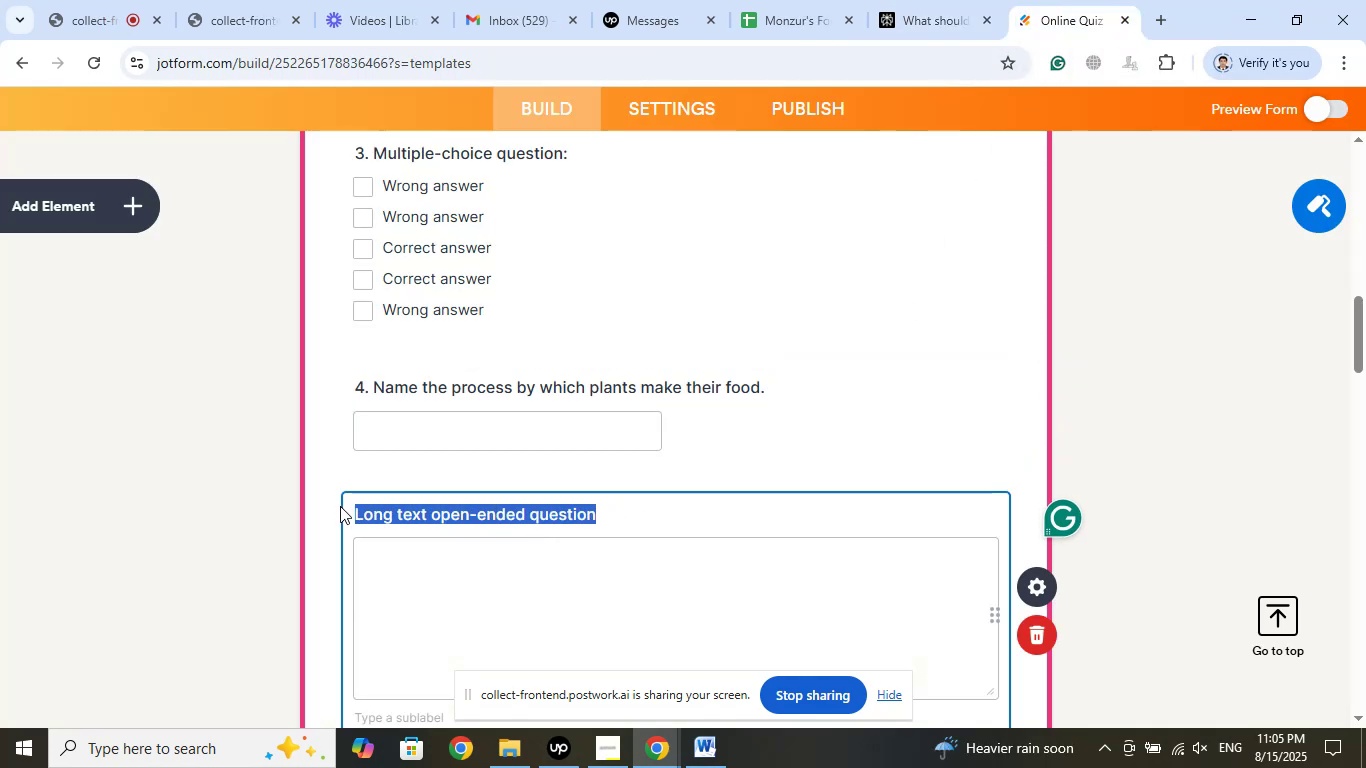 
right_click([386, 510])
 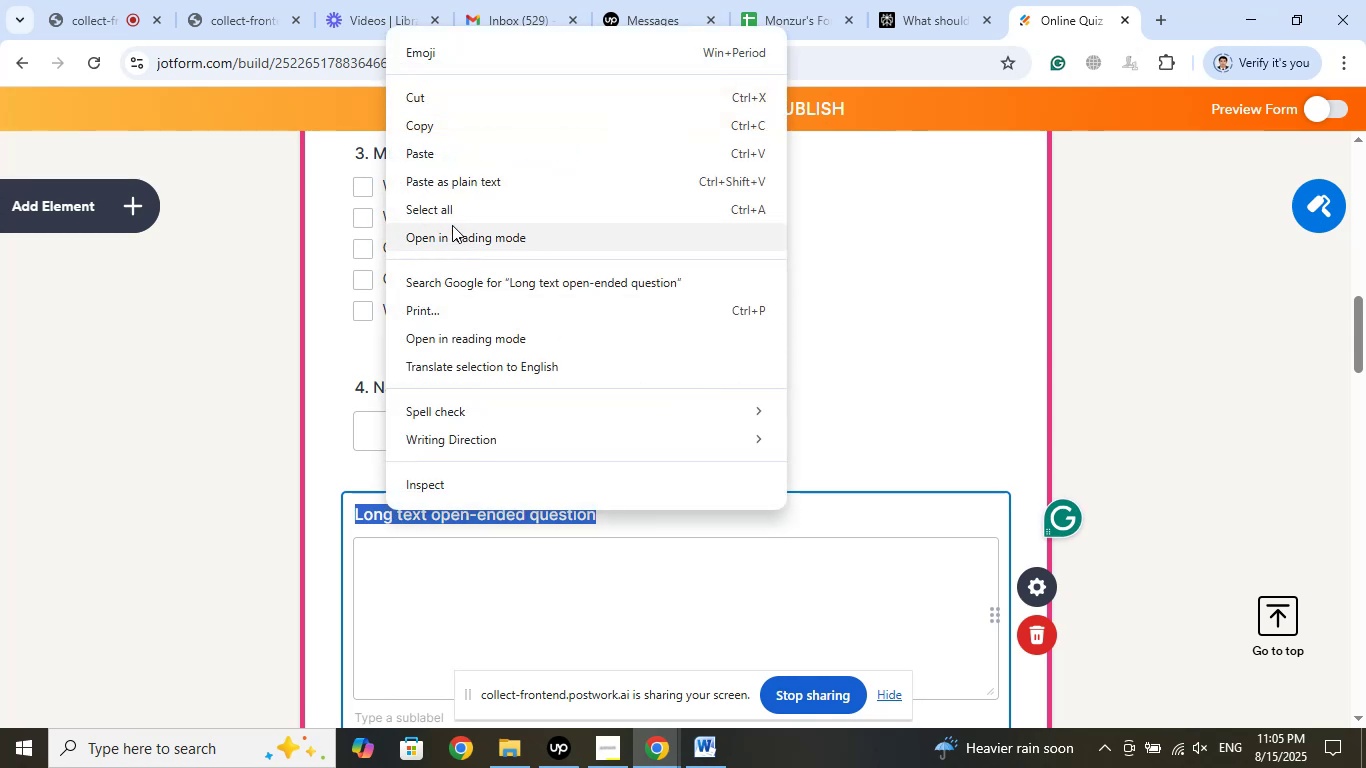 
left_click([447, 202])
 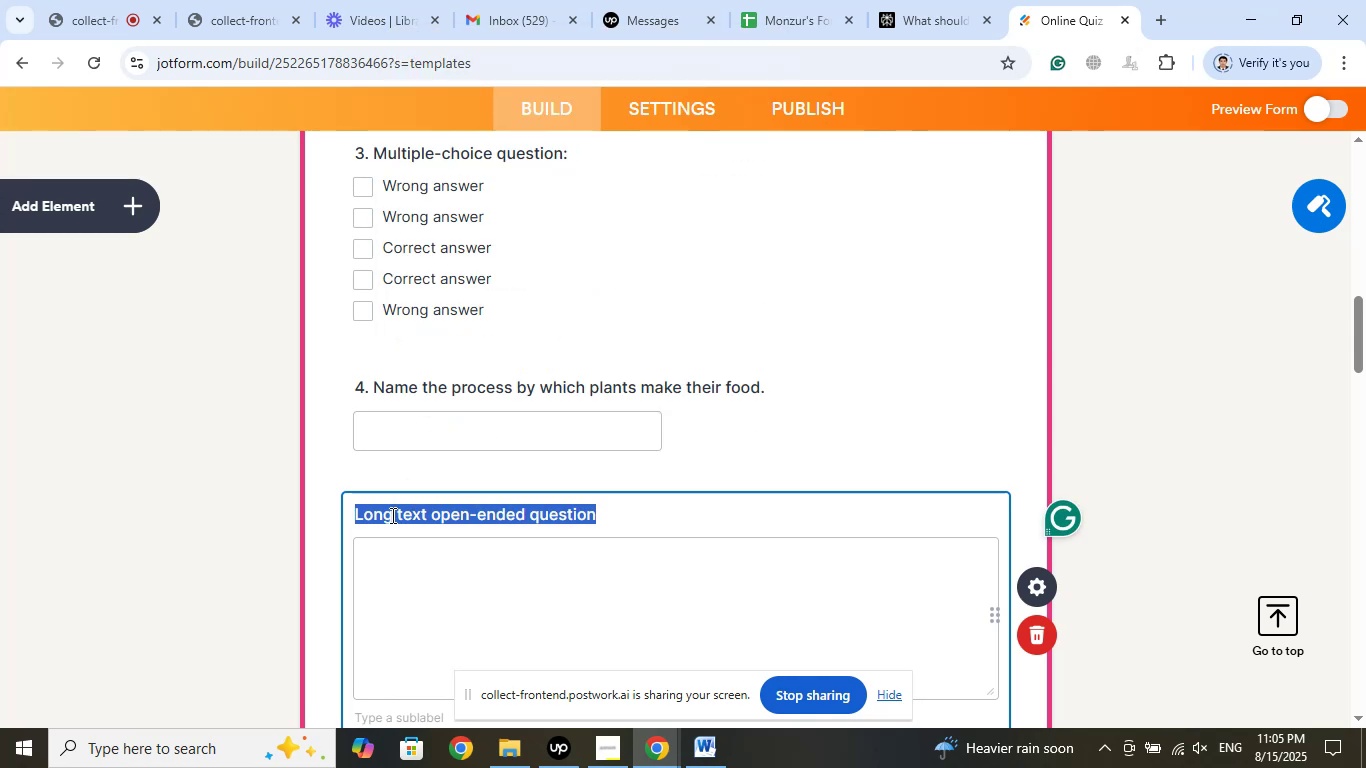 
right_click([406, 515])
 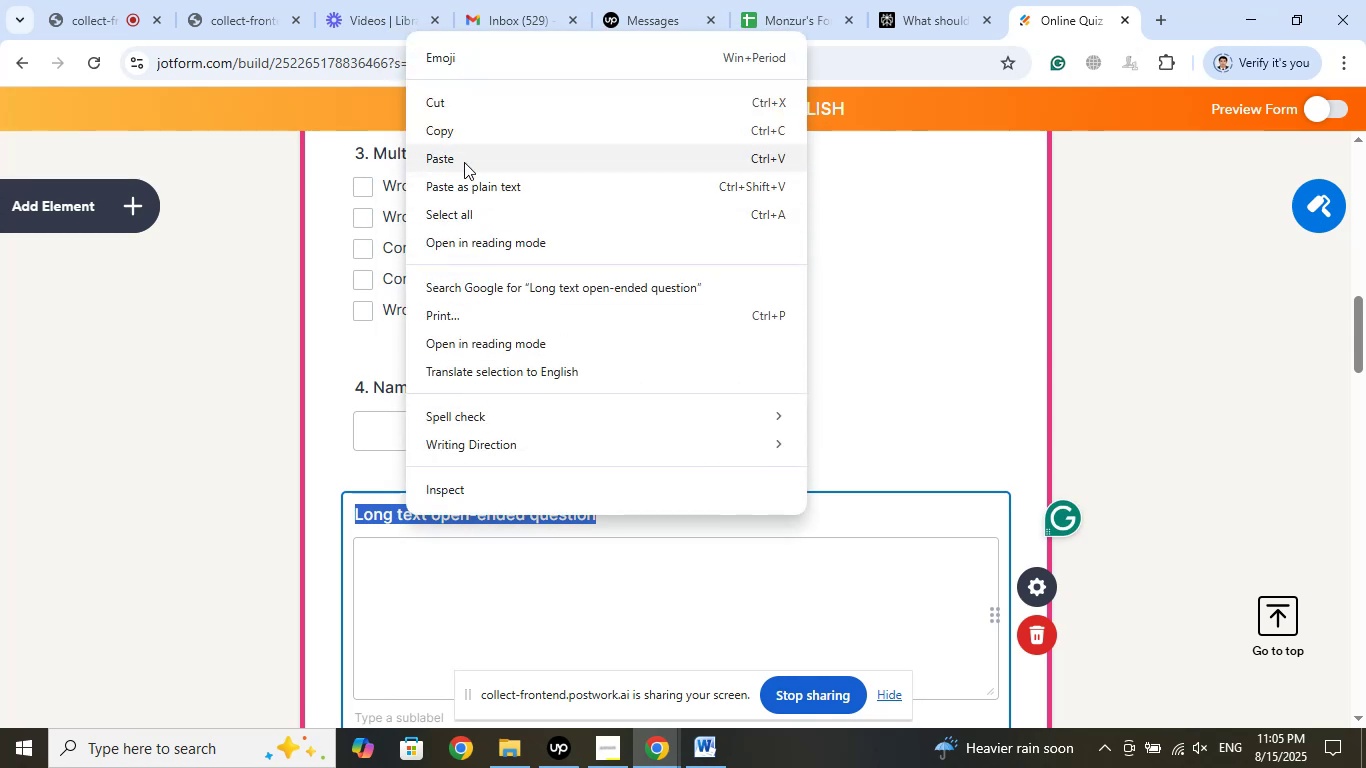 
left_click([462, 160])
 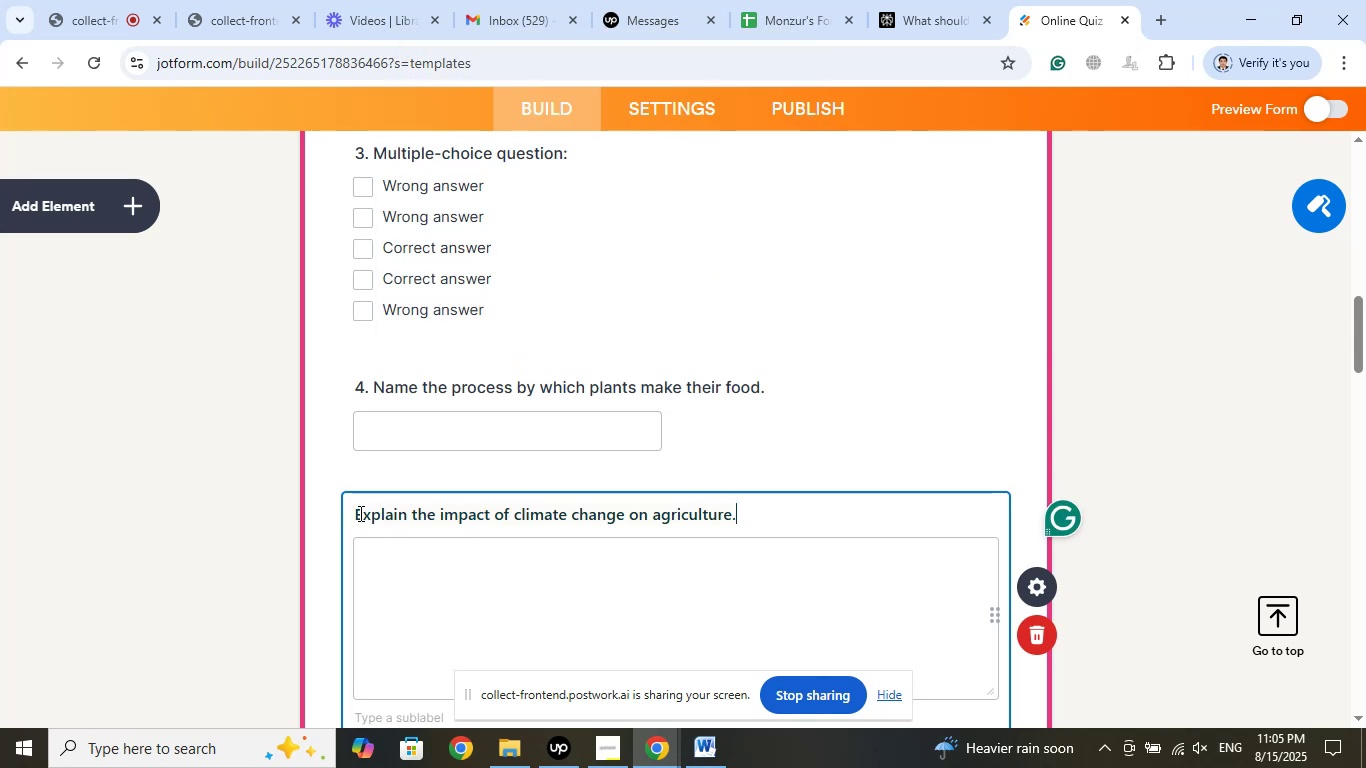 
left_click([355, 514])
 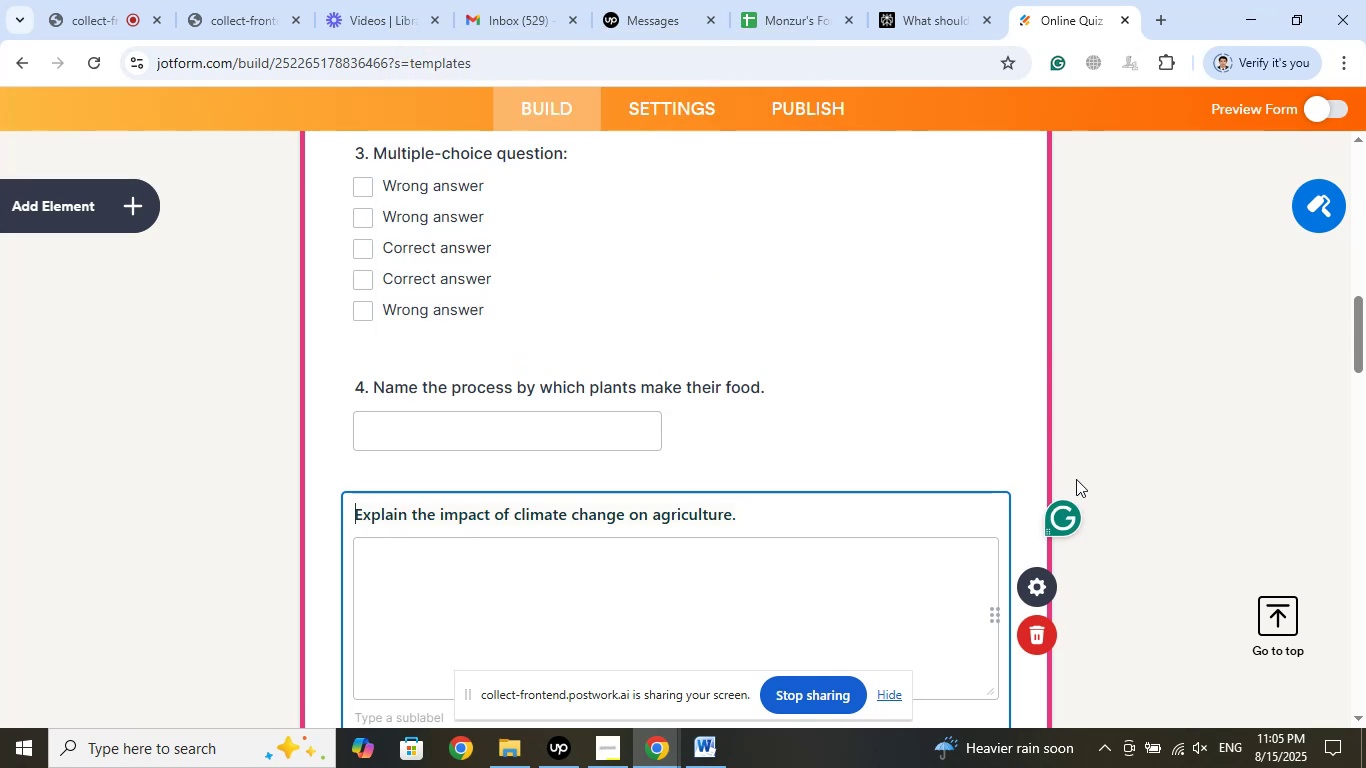 
key(Numpad5)
 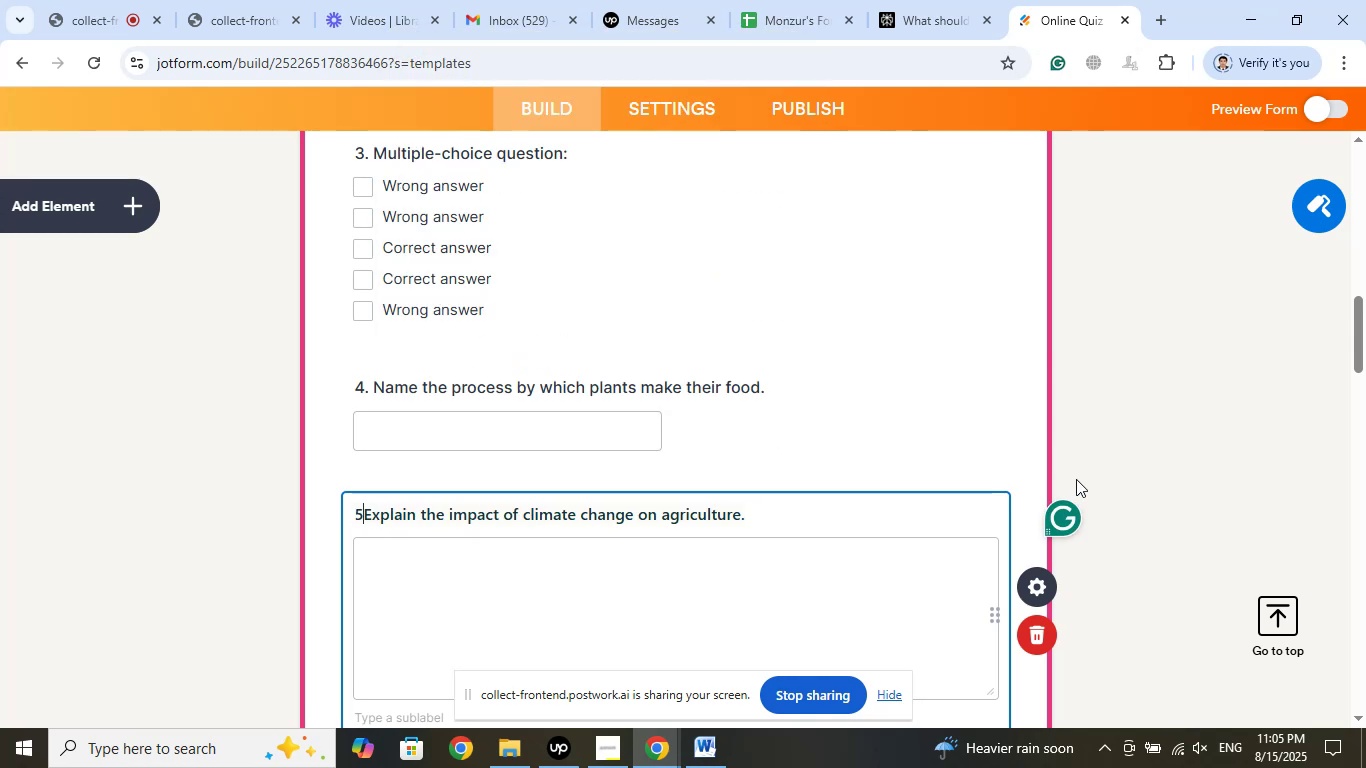 
key(NumpadDecimal)
 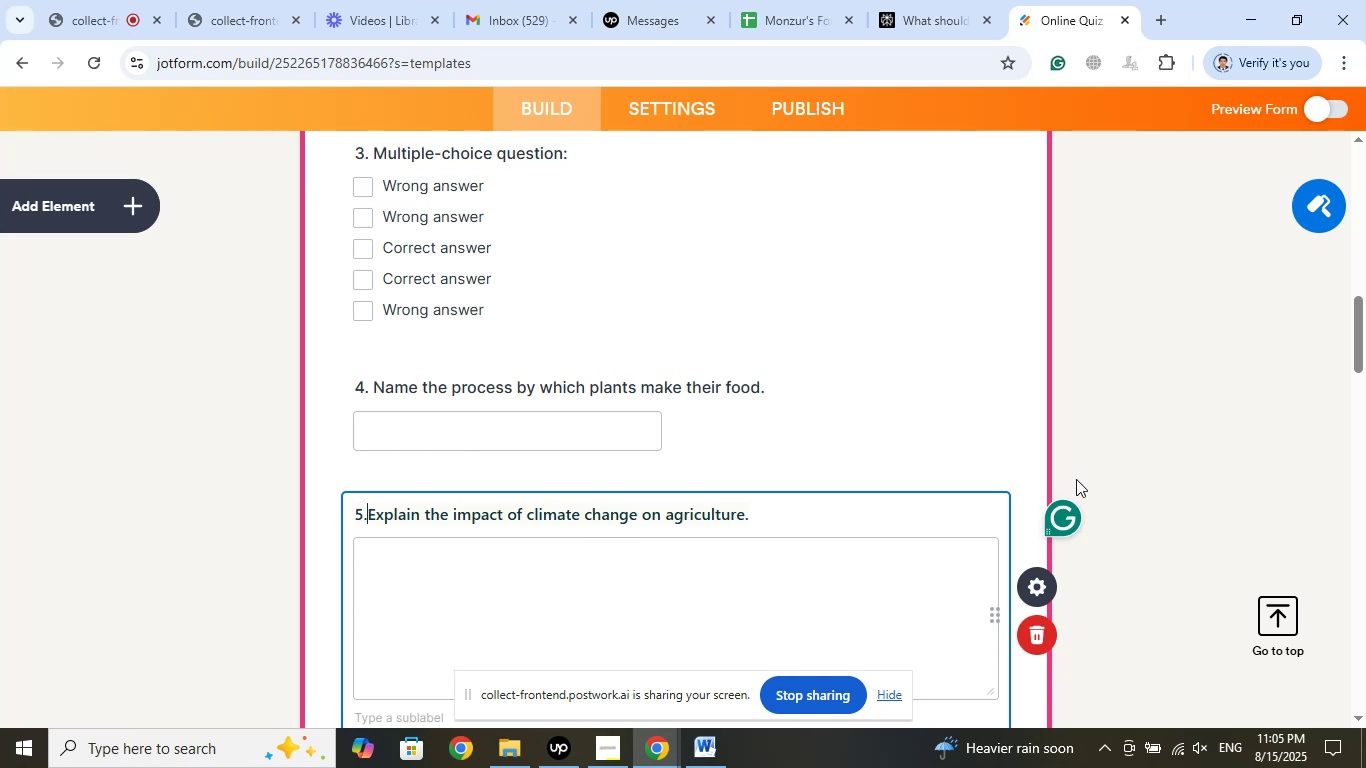 
key(Space)
 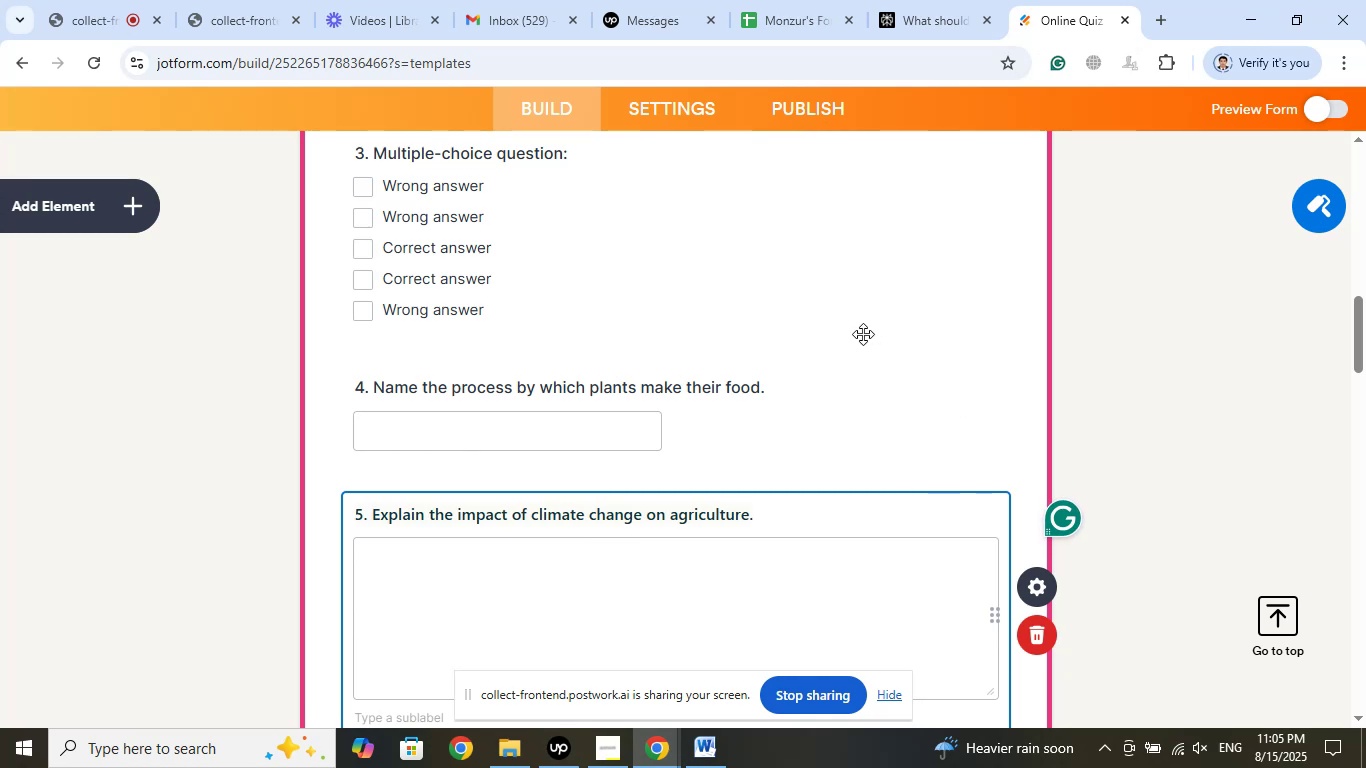 
left_click([1131, 417])
 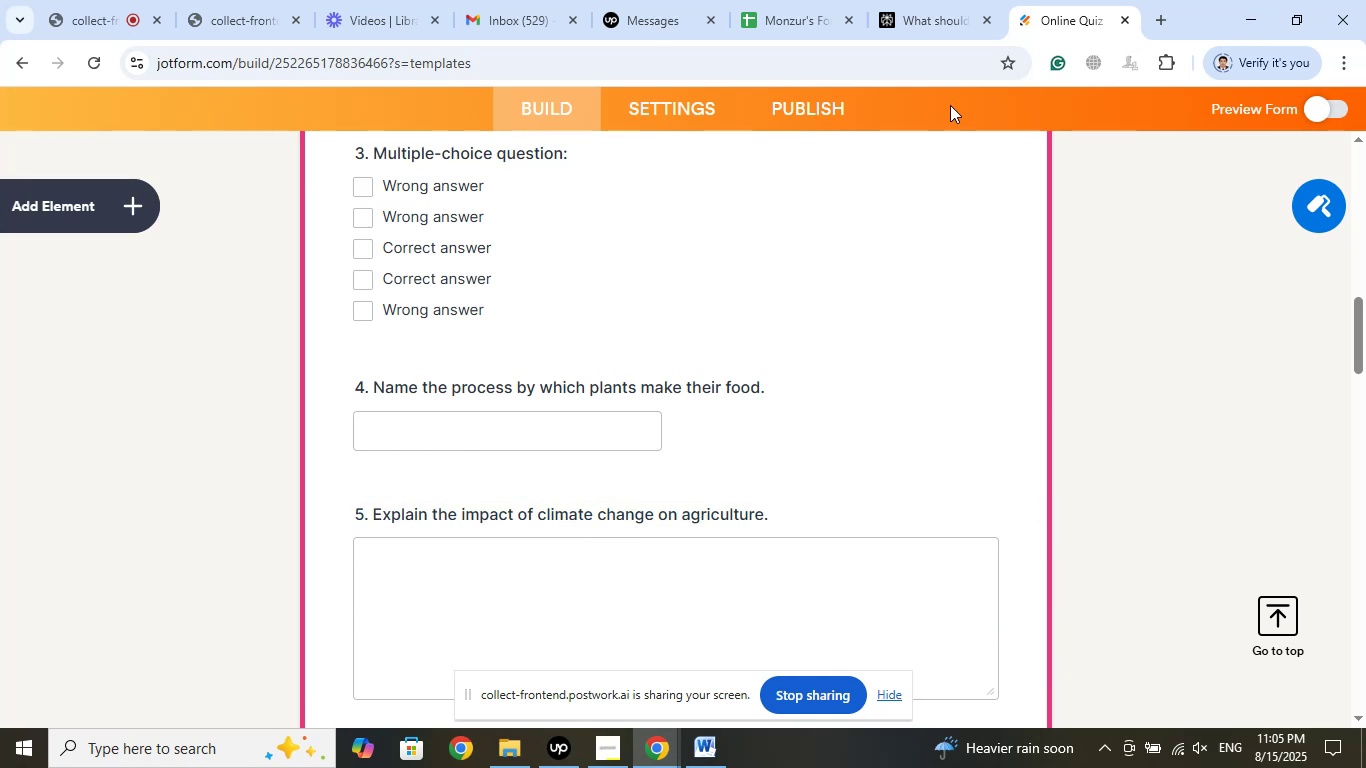 
left_click([918, 3])
 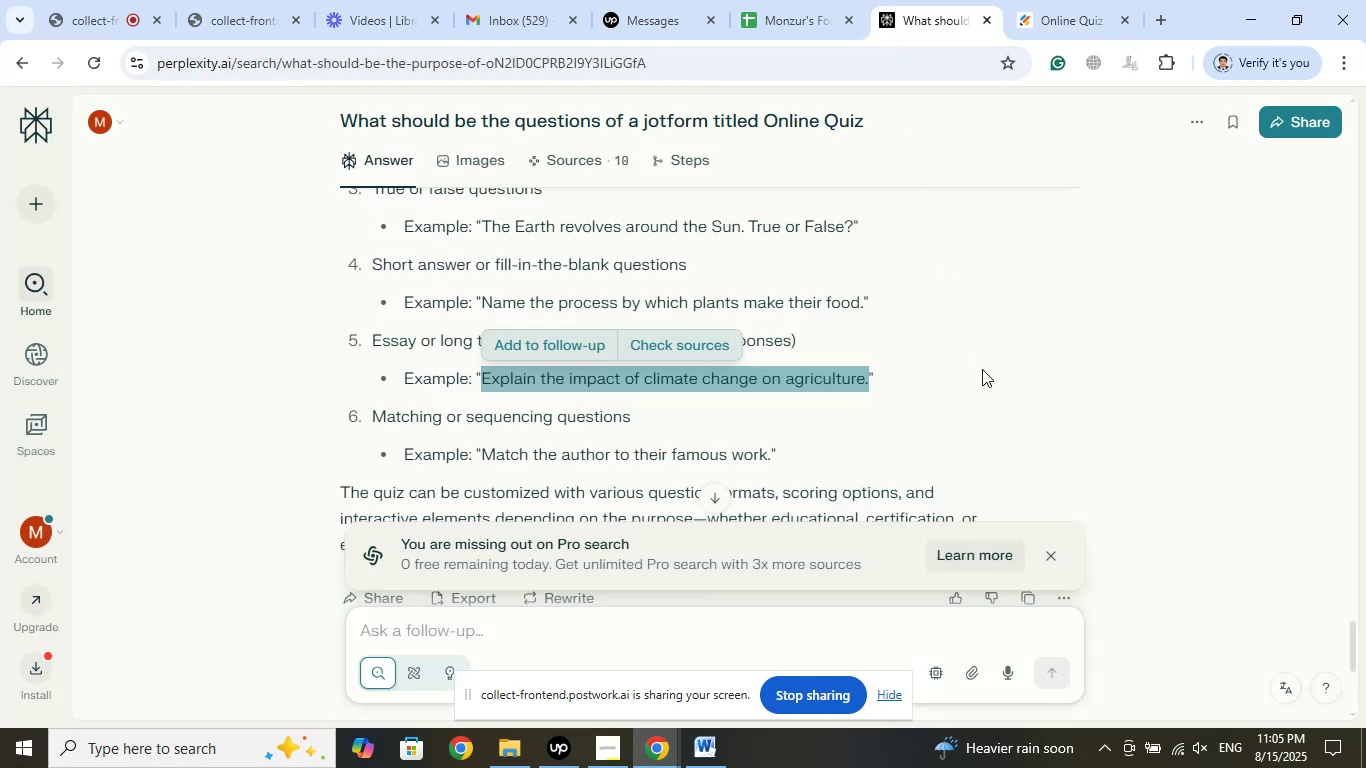 
scroll: coordinate [982, 369], scroll_direction: down, amount: 1.0
 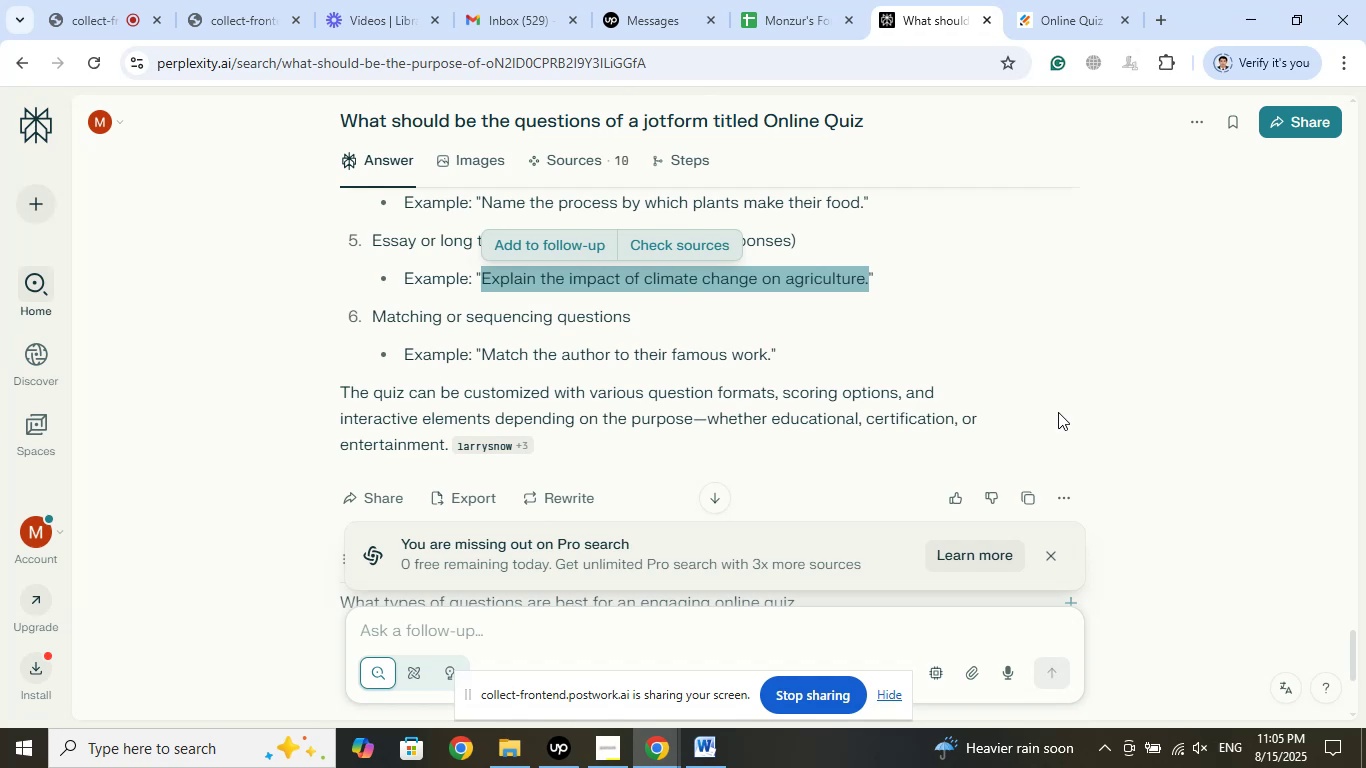 
wait(10.36)
 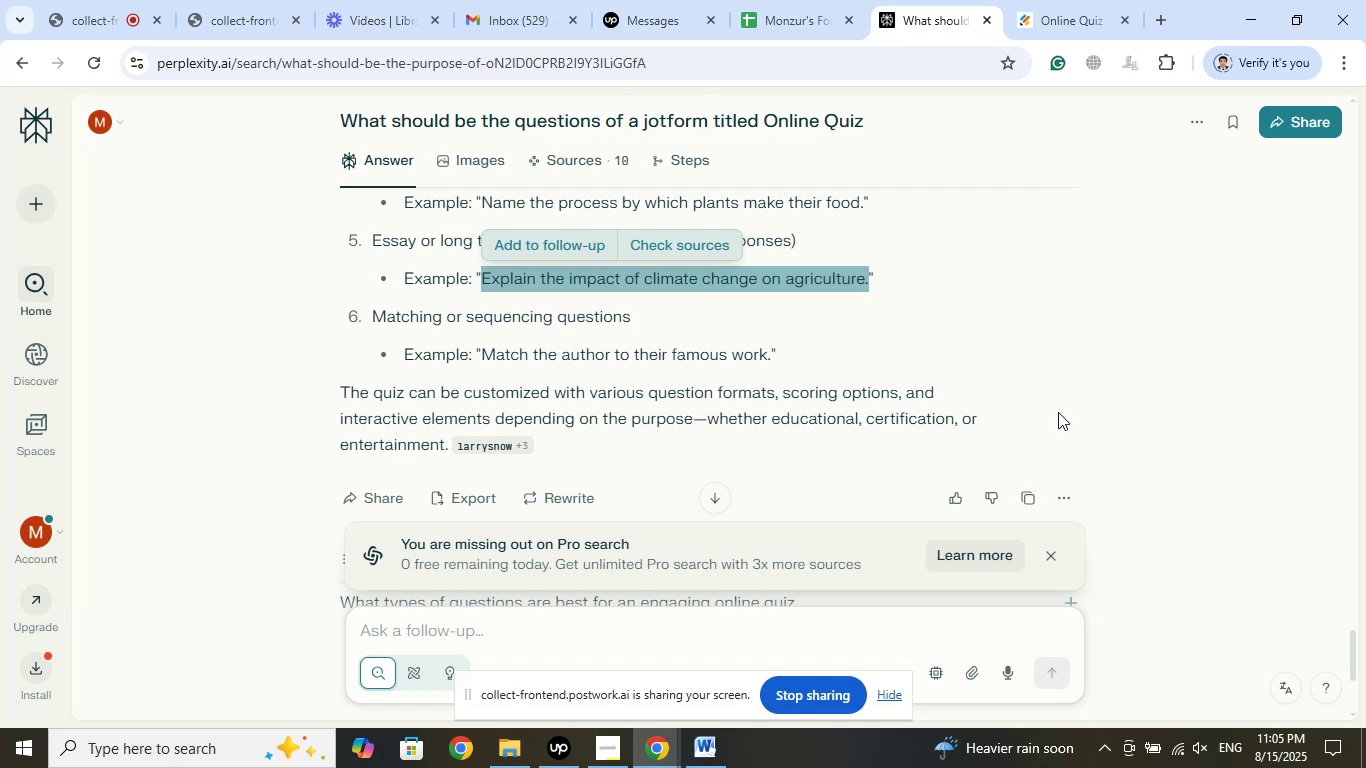 
scroll: coordinate [1058, 412], scroll_direction: down, amount: 2.0
 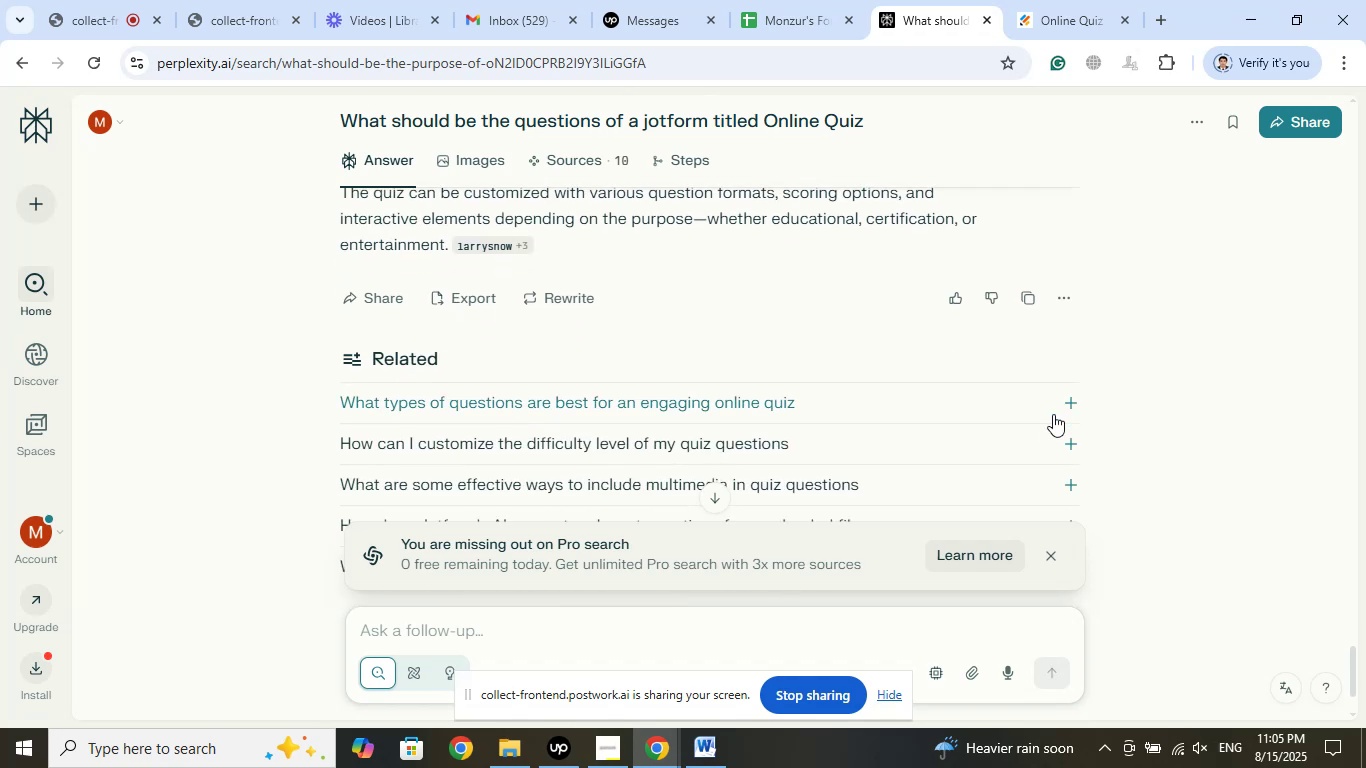 
scroll: coordinate [1055, 411], scroll_direction: up, amount: 6.0
 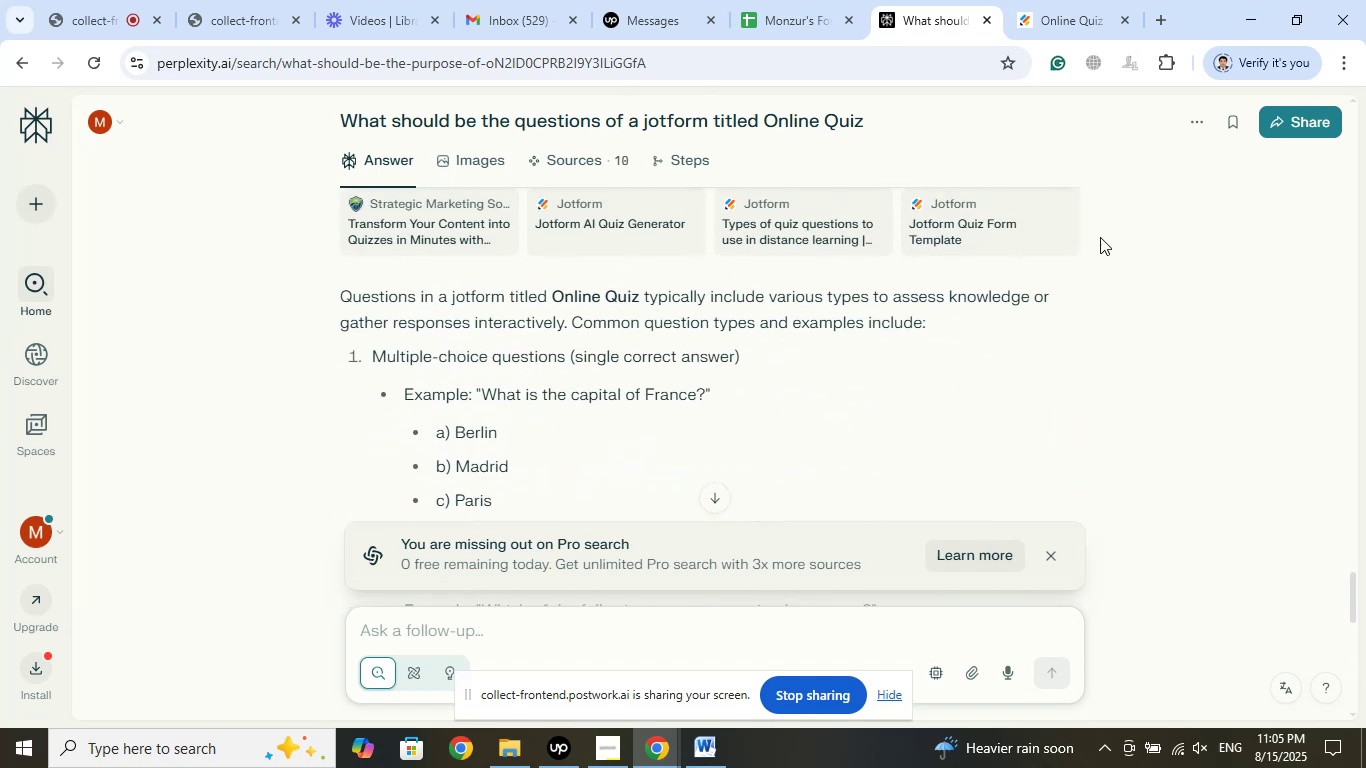 
left_click([1056, 0])
 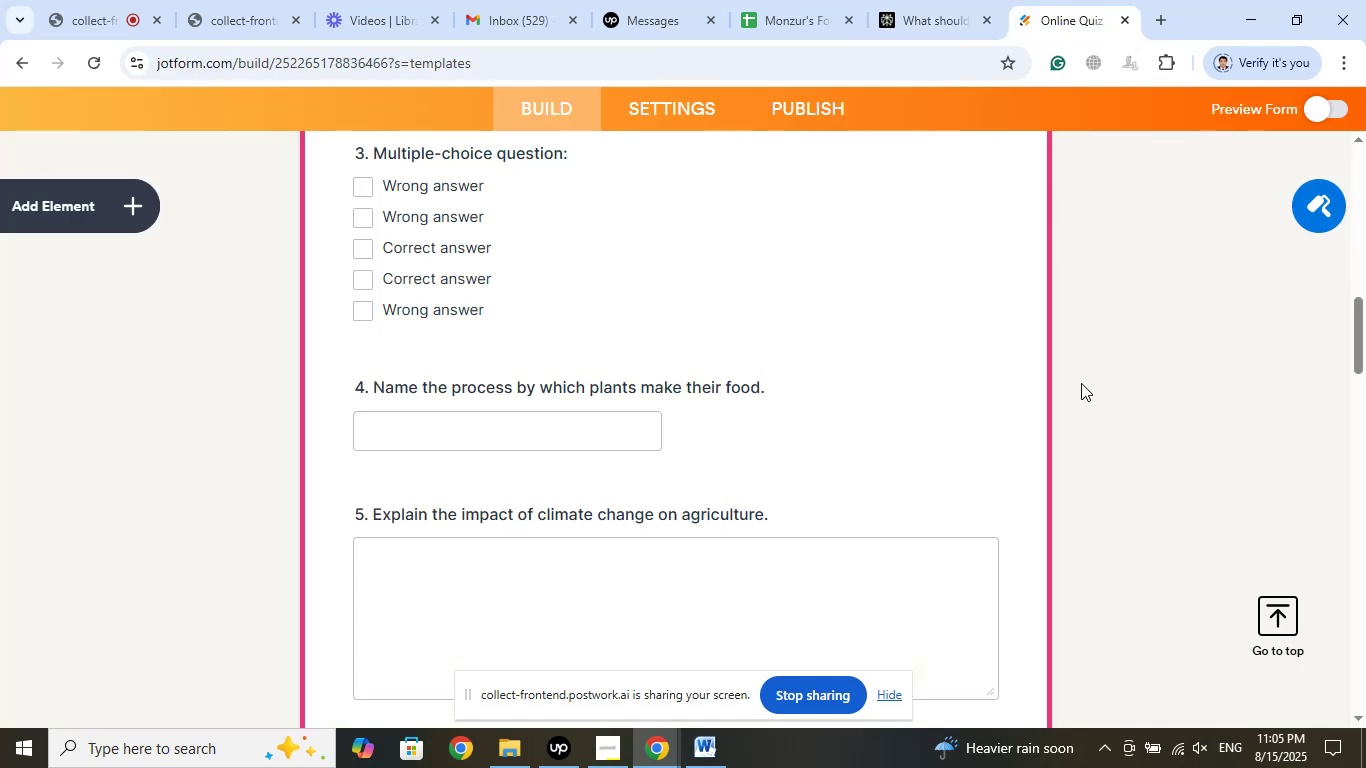 
scroll: coordinate [1037, 410], scroll_direction: down, amount: 6.0
 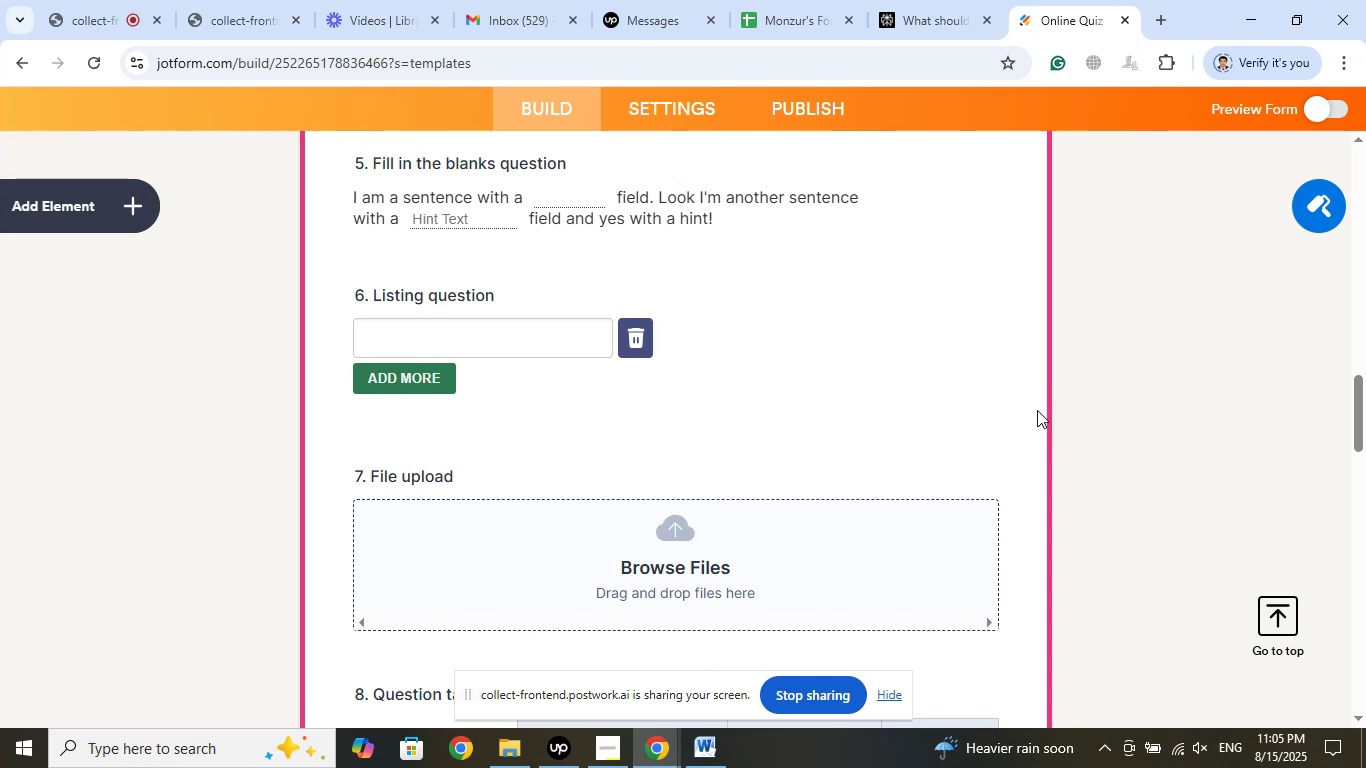 
scroll: coordinate [1047, 397], scroll_direction: up, amount: 18.0
 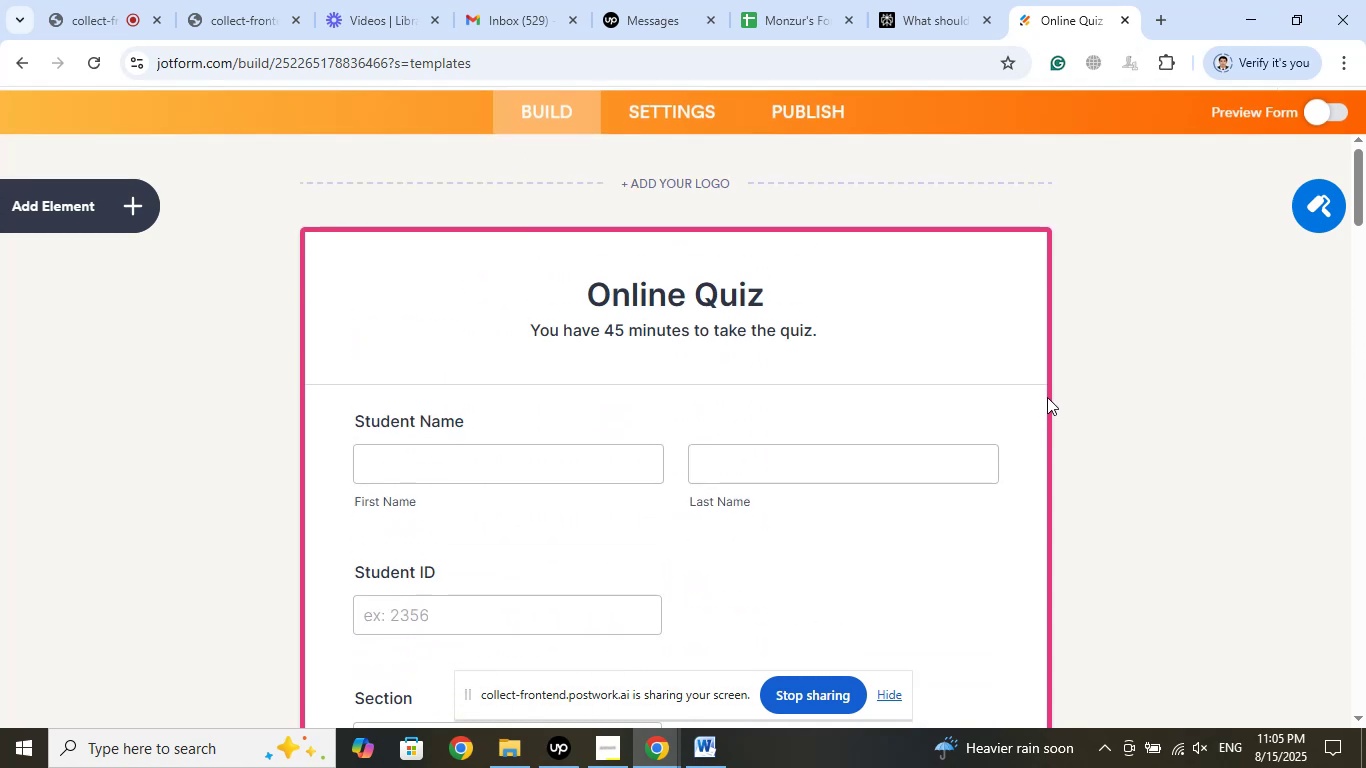 
scroll: coordinate [1048, 396], scroll_direction: down, amount: 8.0
 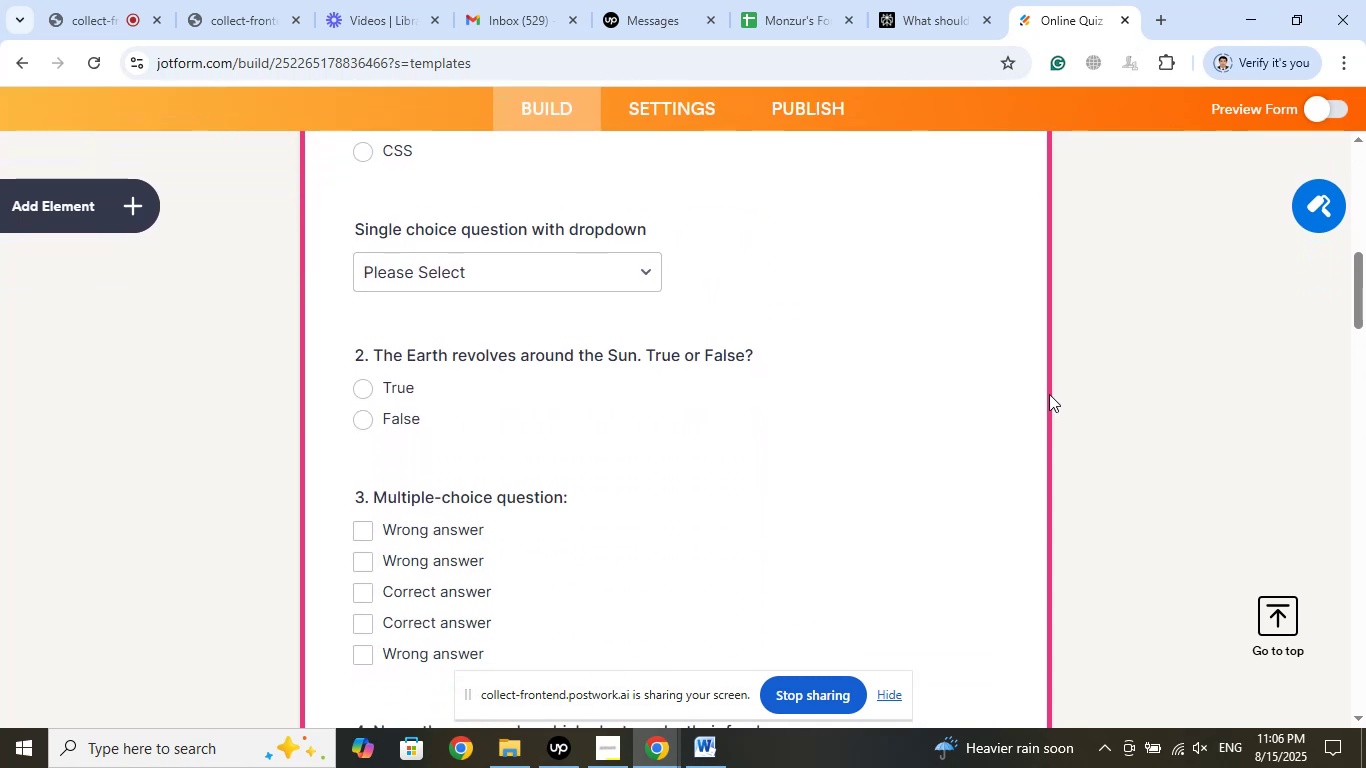 
scroll: coordinate [1051, 388], scroll_direction: up, amount: 4.0
 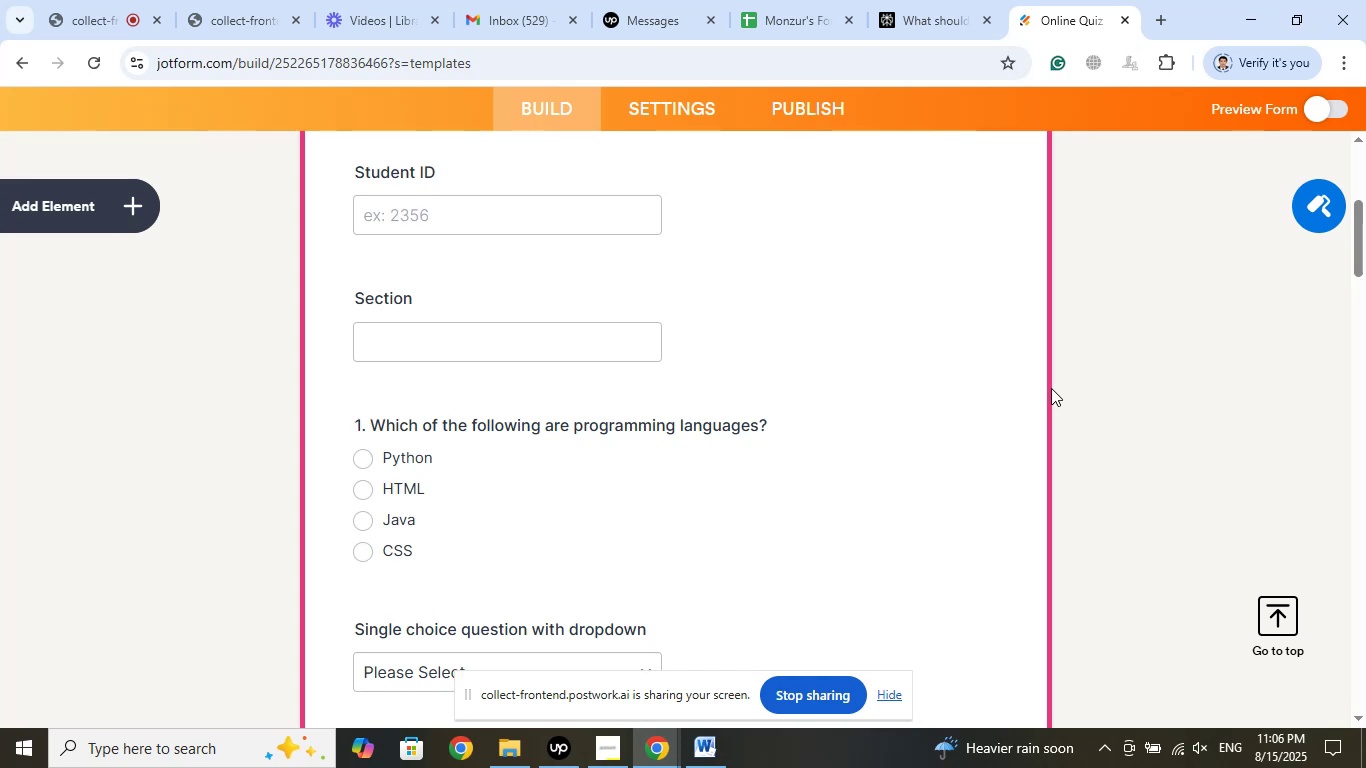 
scroll: coordinate [1051, 388], scroll_direction: down, amount: 2.0
 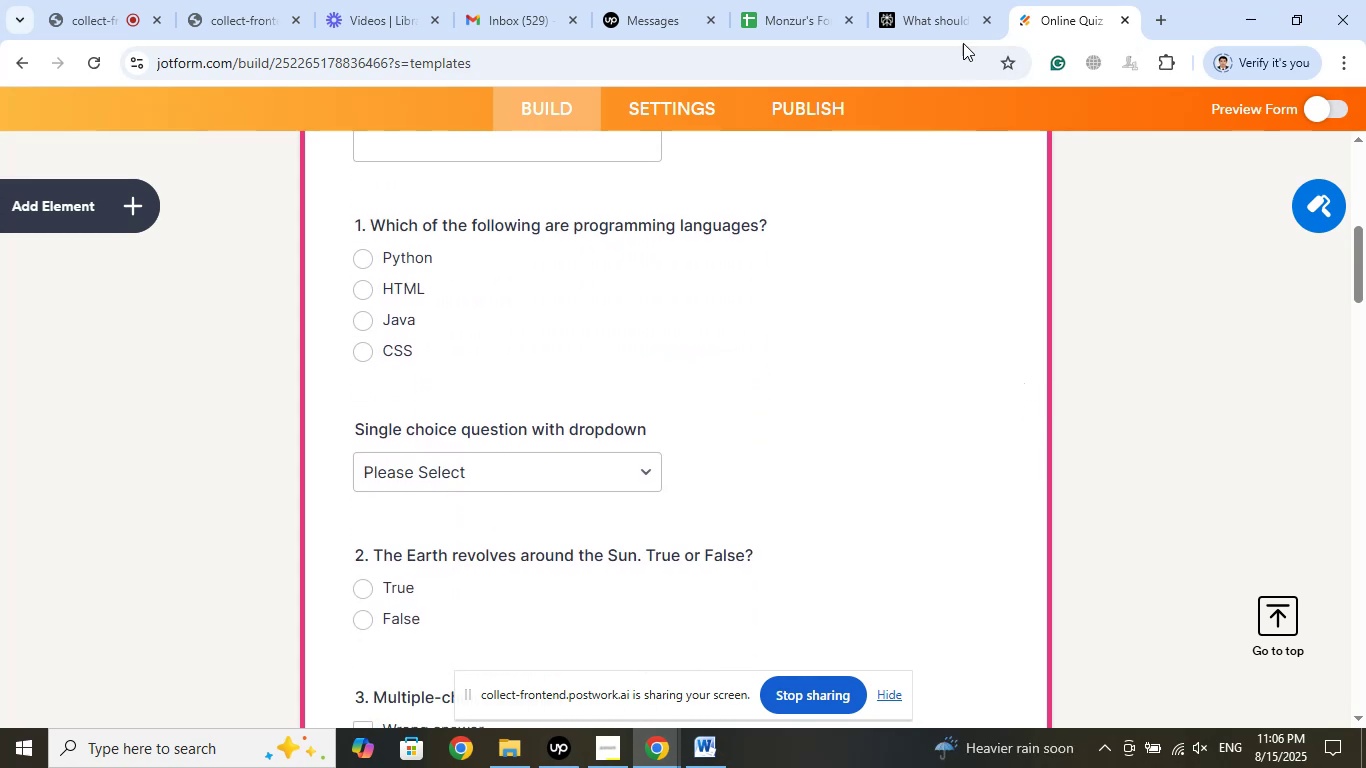 
wait(6.08)
 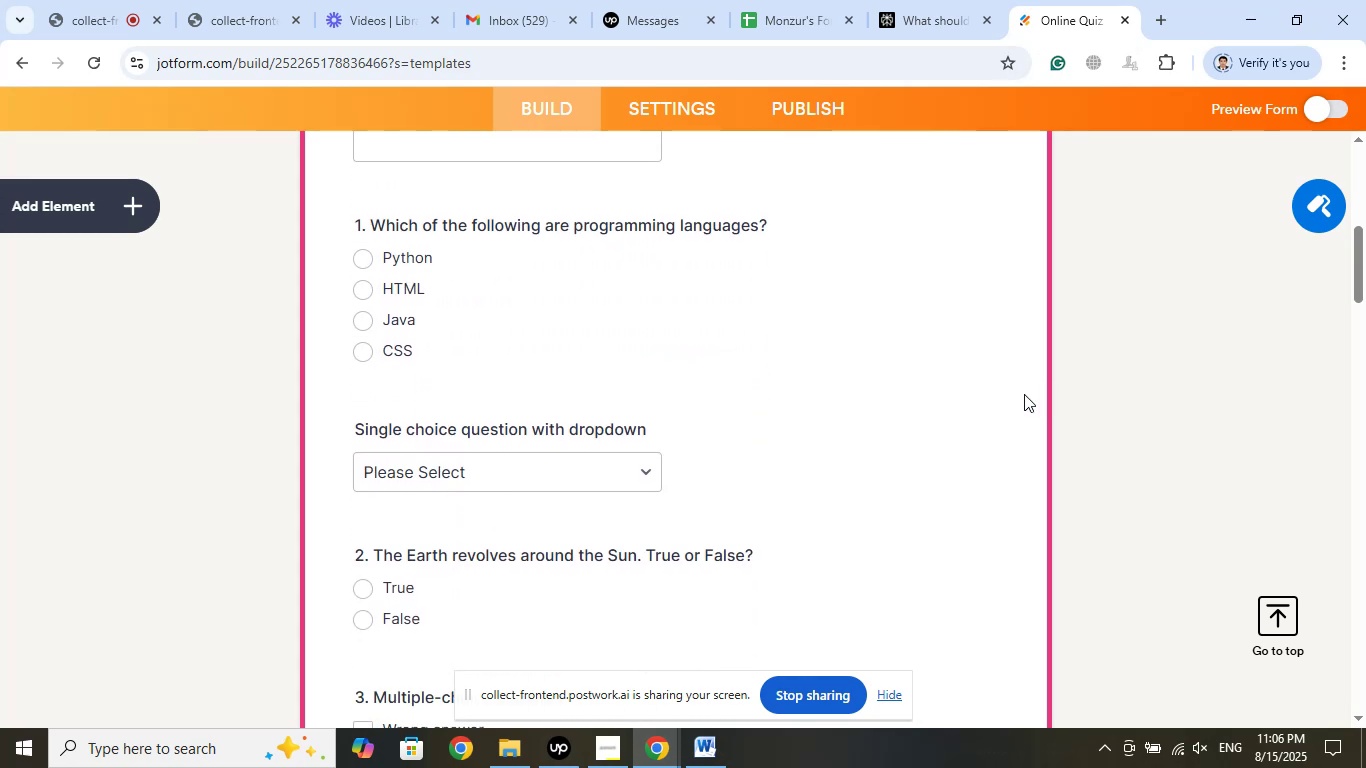 
scroll: coordinate [936, 412], scroll_direction: up, amount: 3.0
 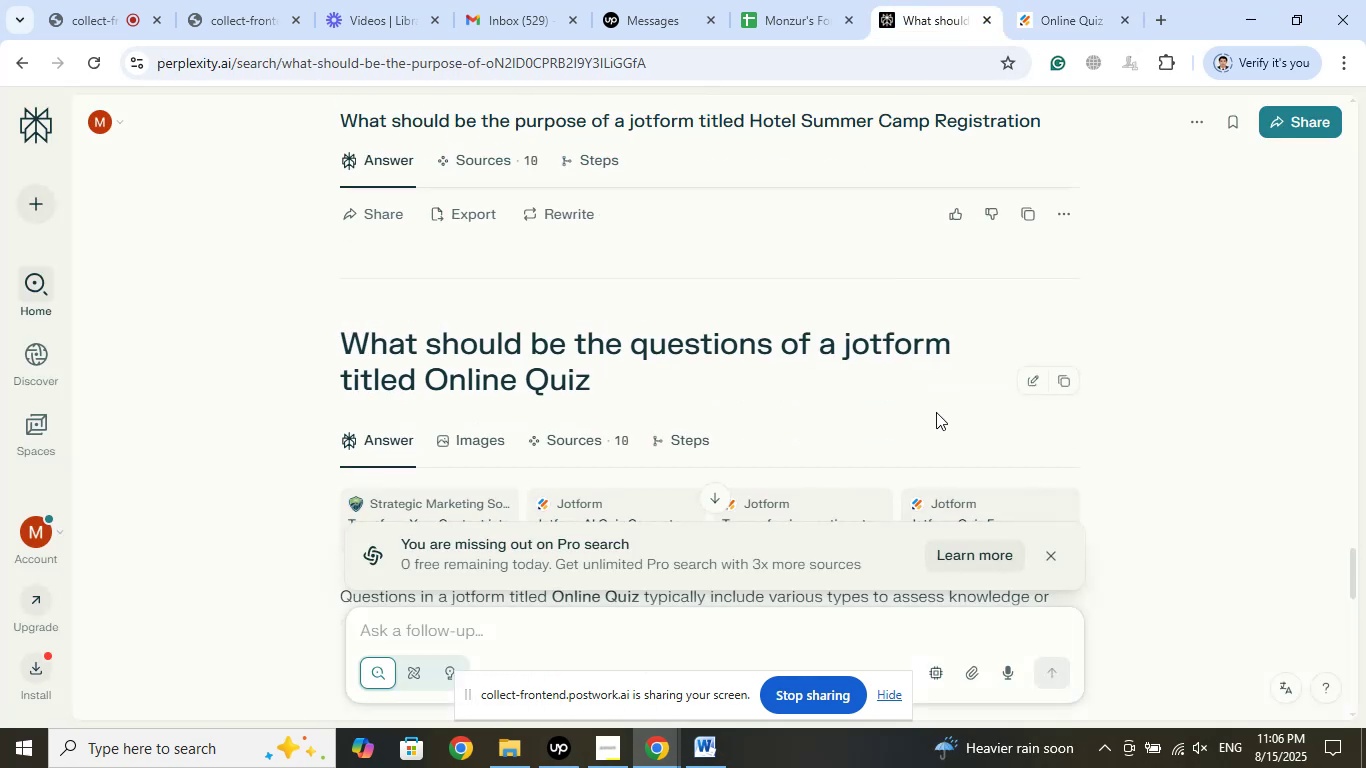 
scroll: coordinate [937, 412], scroll_direction: down, amount: 14.0
 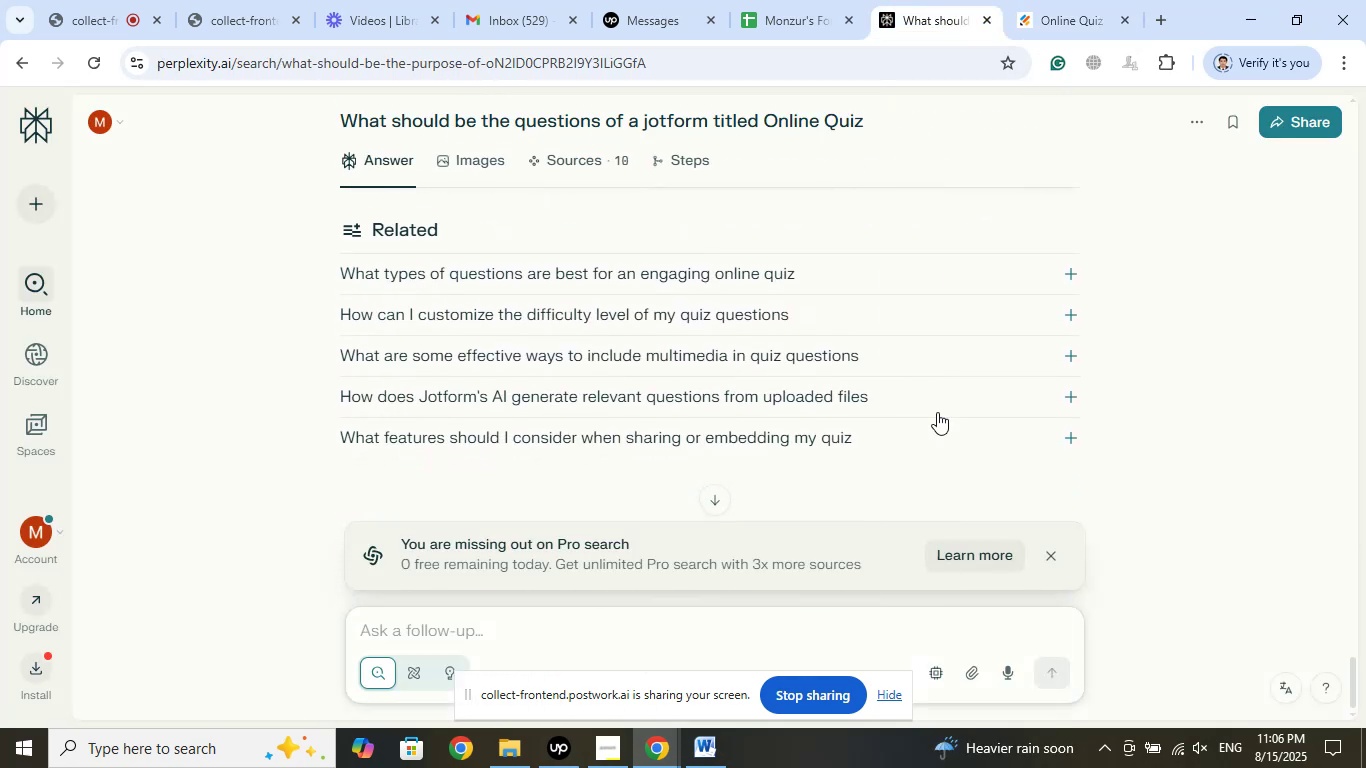 
scroll: coordinate [1155, 386], scroll_direction: up, amount: 7.0
 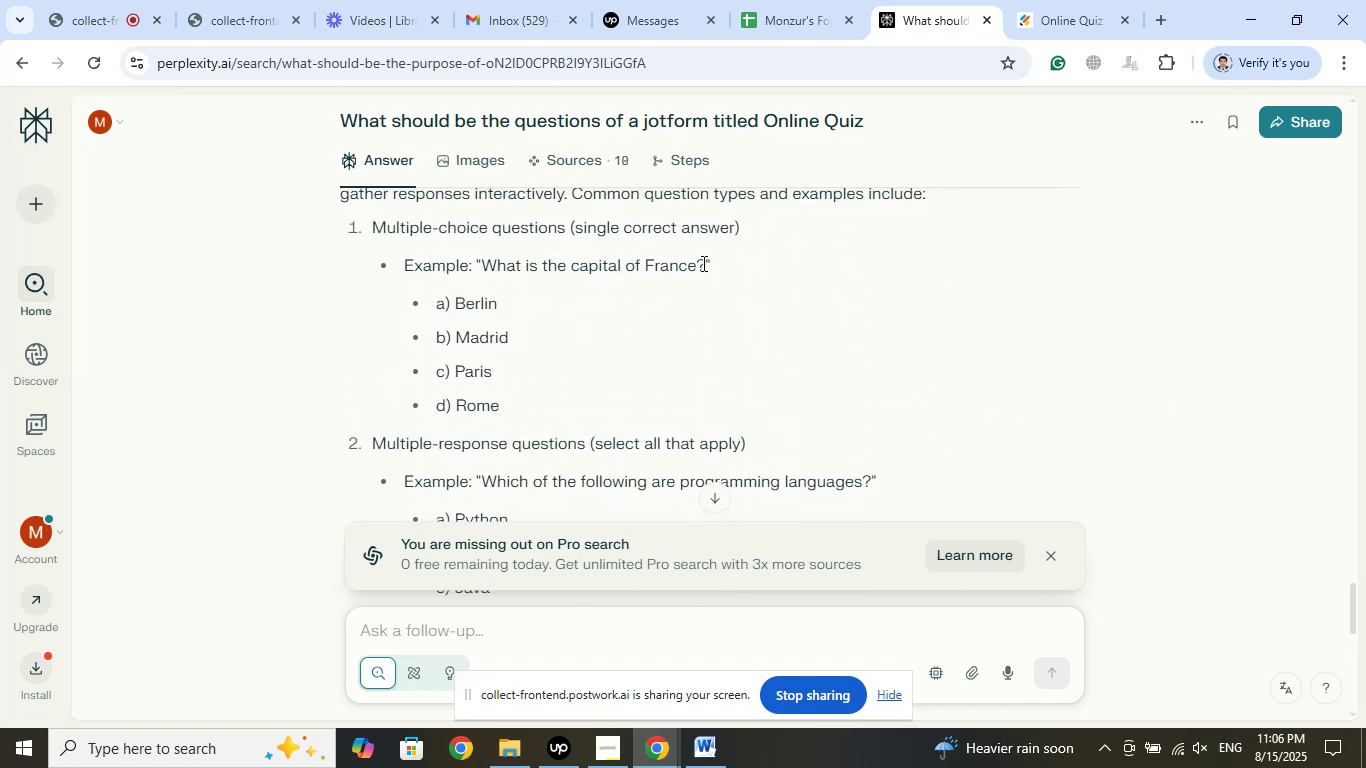 
wait(10.38)
 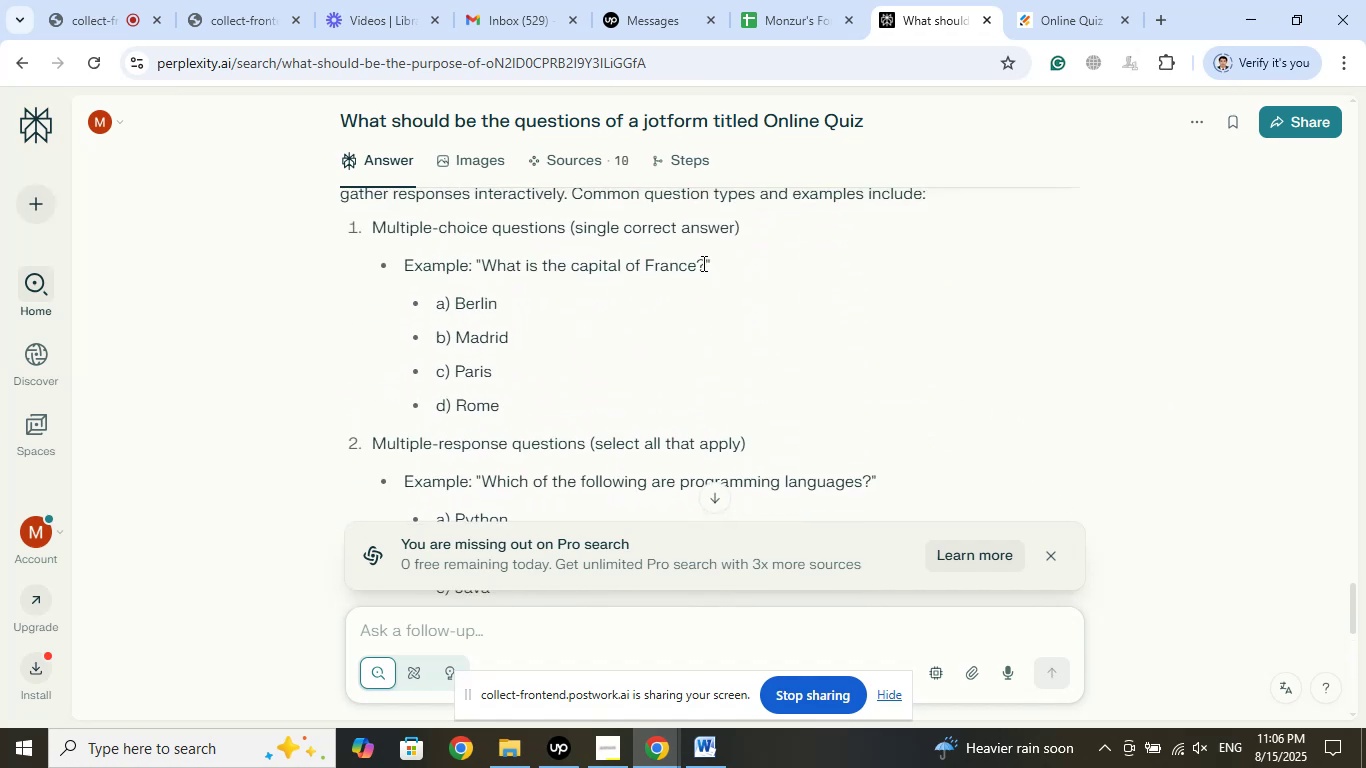 
right_click([529, 266])
 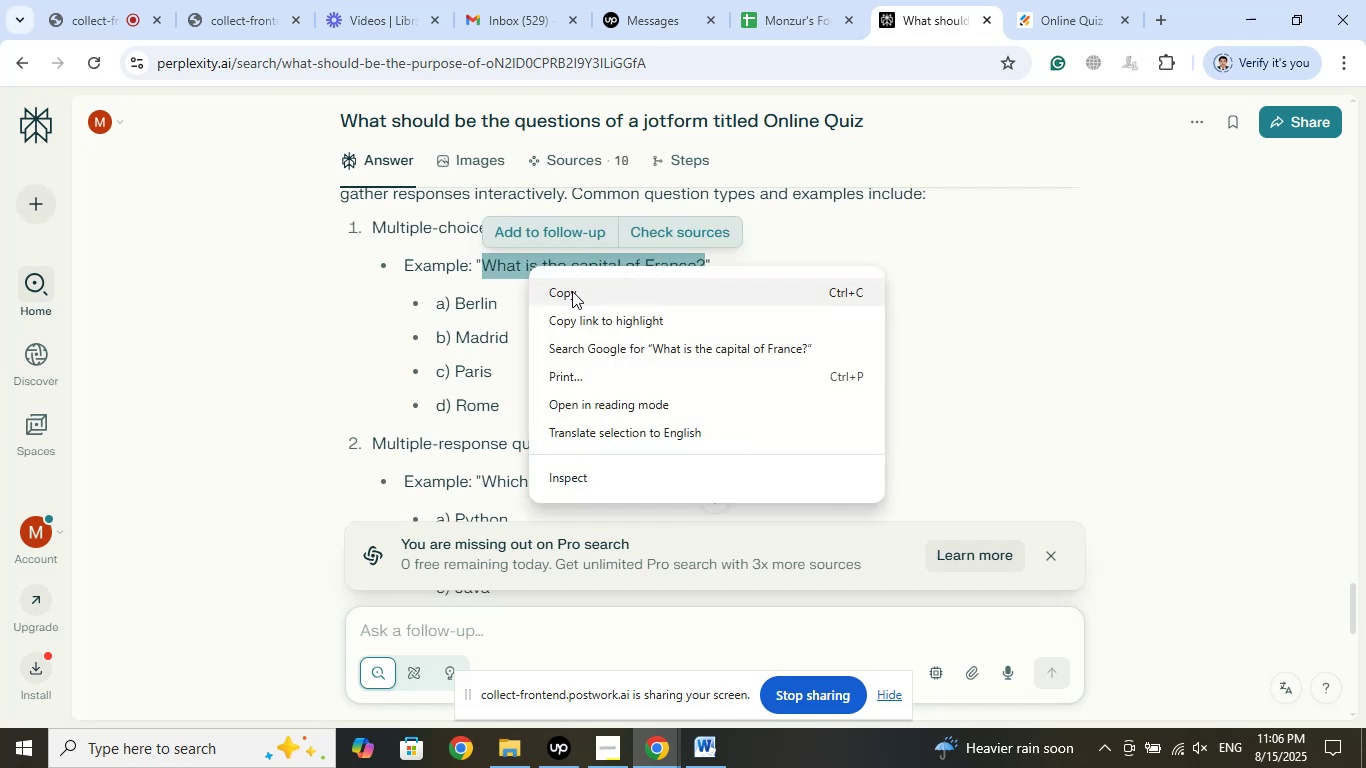 
left_click([572, 291])
 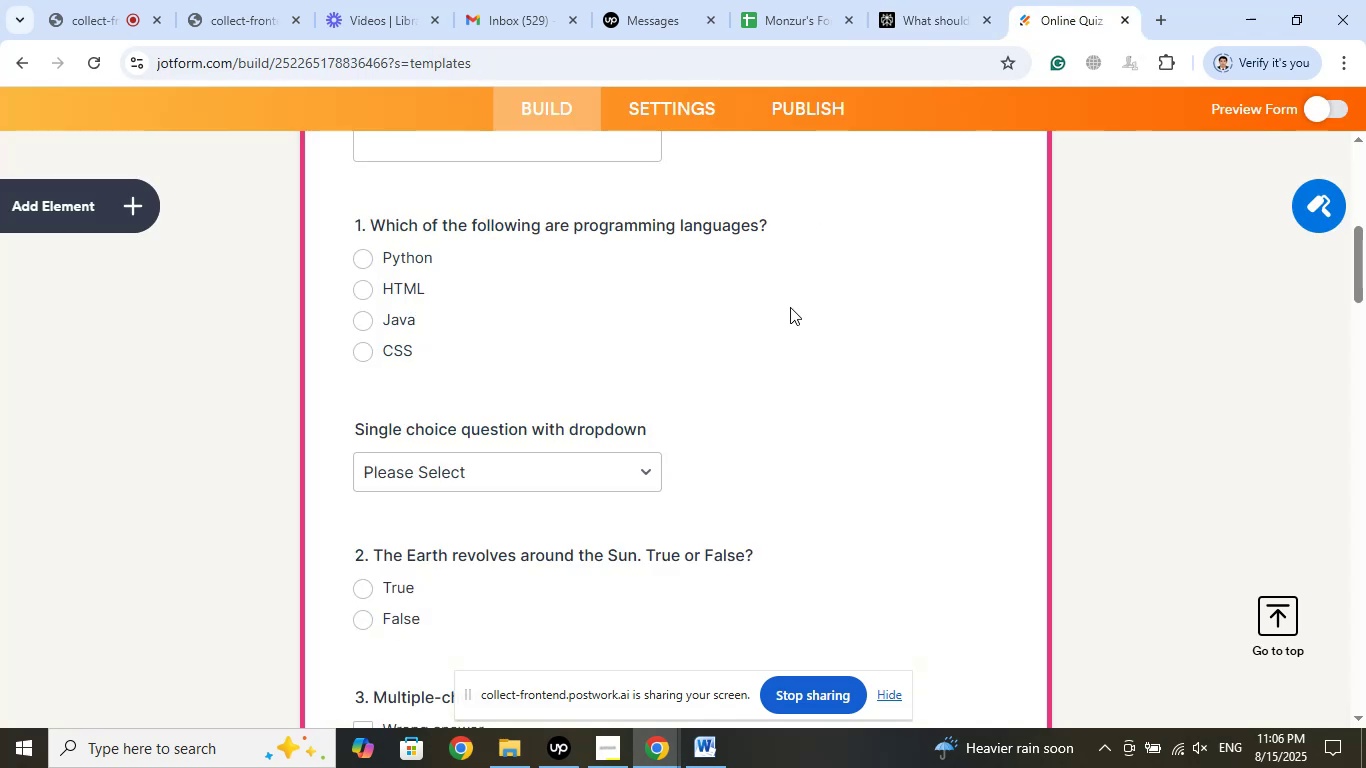 
scroll: coordinate [790, 307], scroll_direction: down, amount: 2.0
 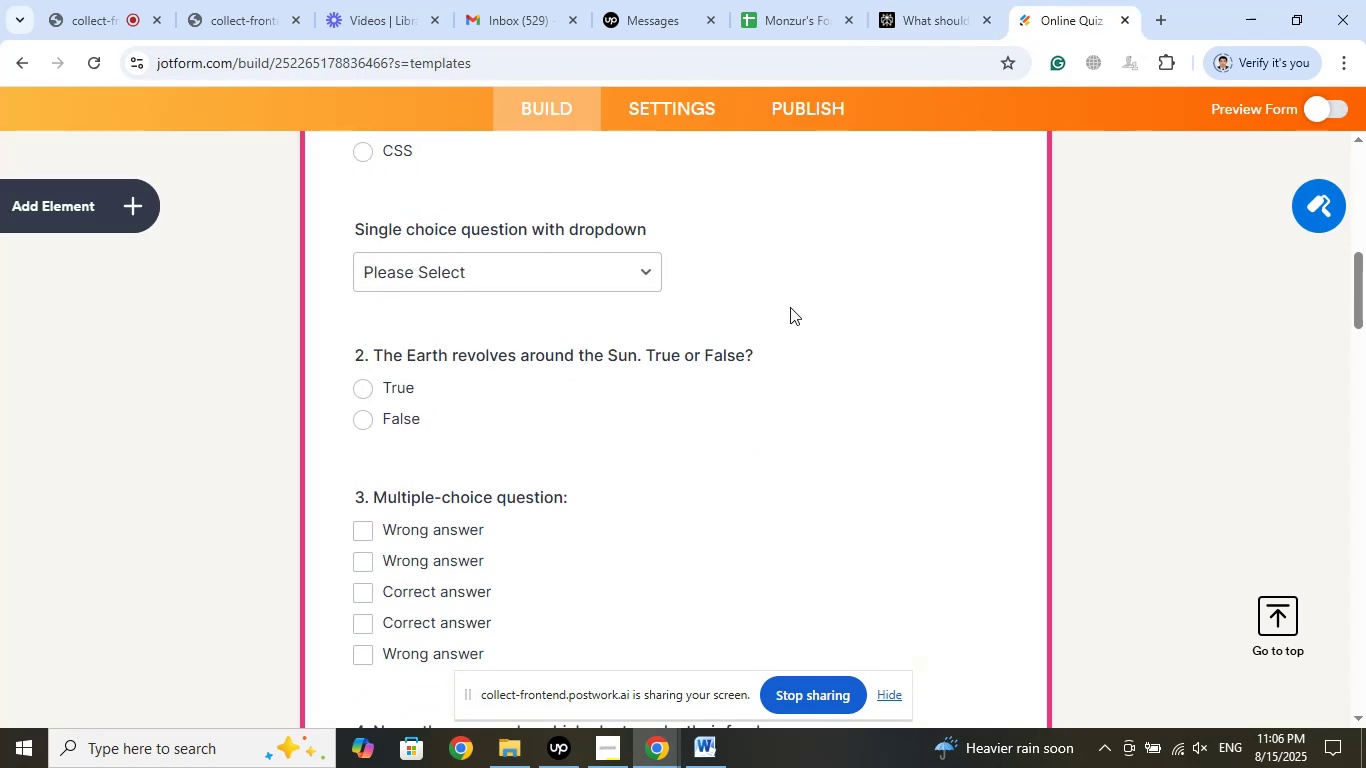 
scroll: coordinate [798, 304], scroll_direction: up, amount: 6.0
 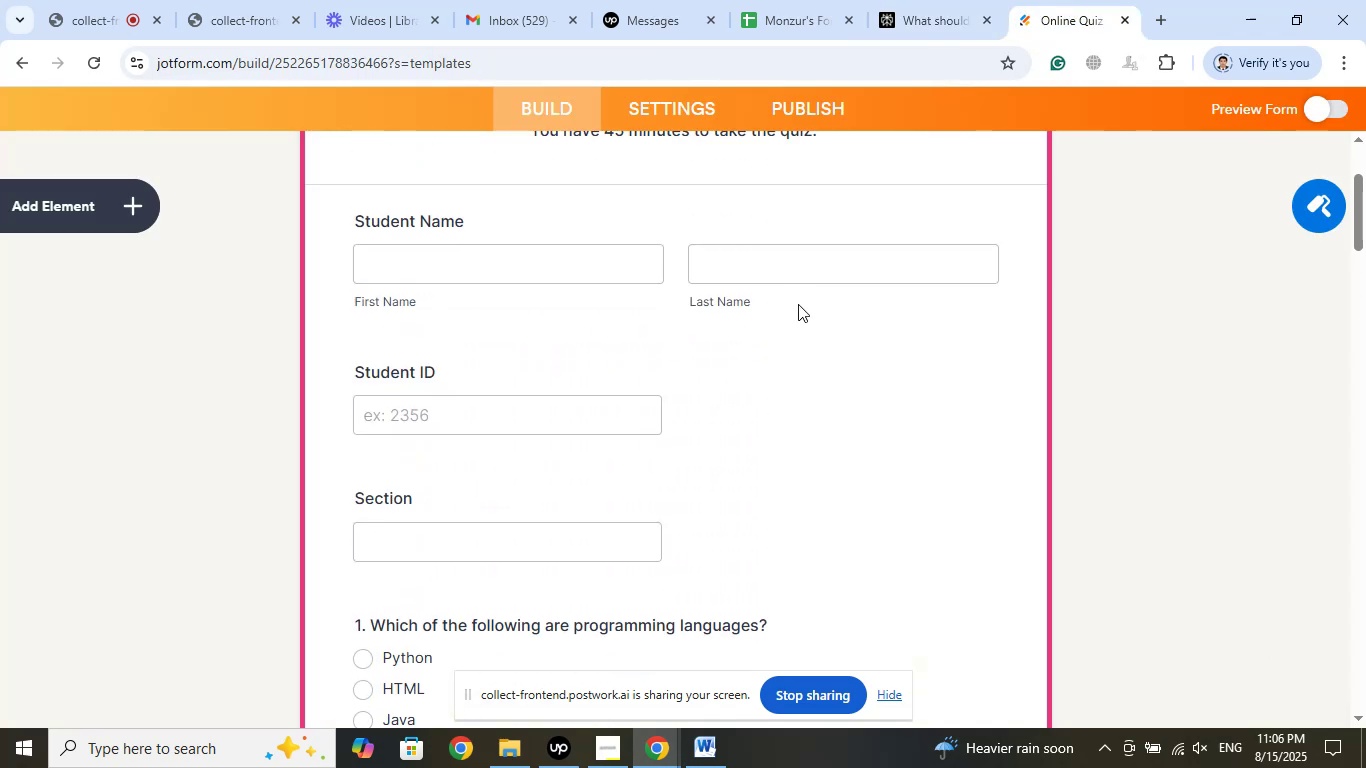 
scroll: coordinate [810, 308], scroll_direction: down, amount: 7.0
 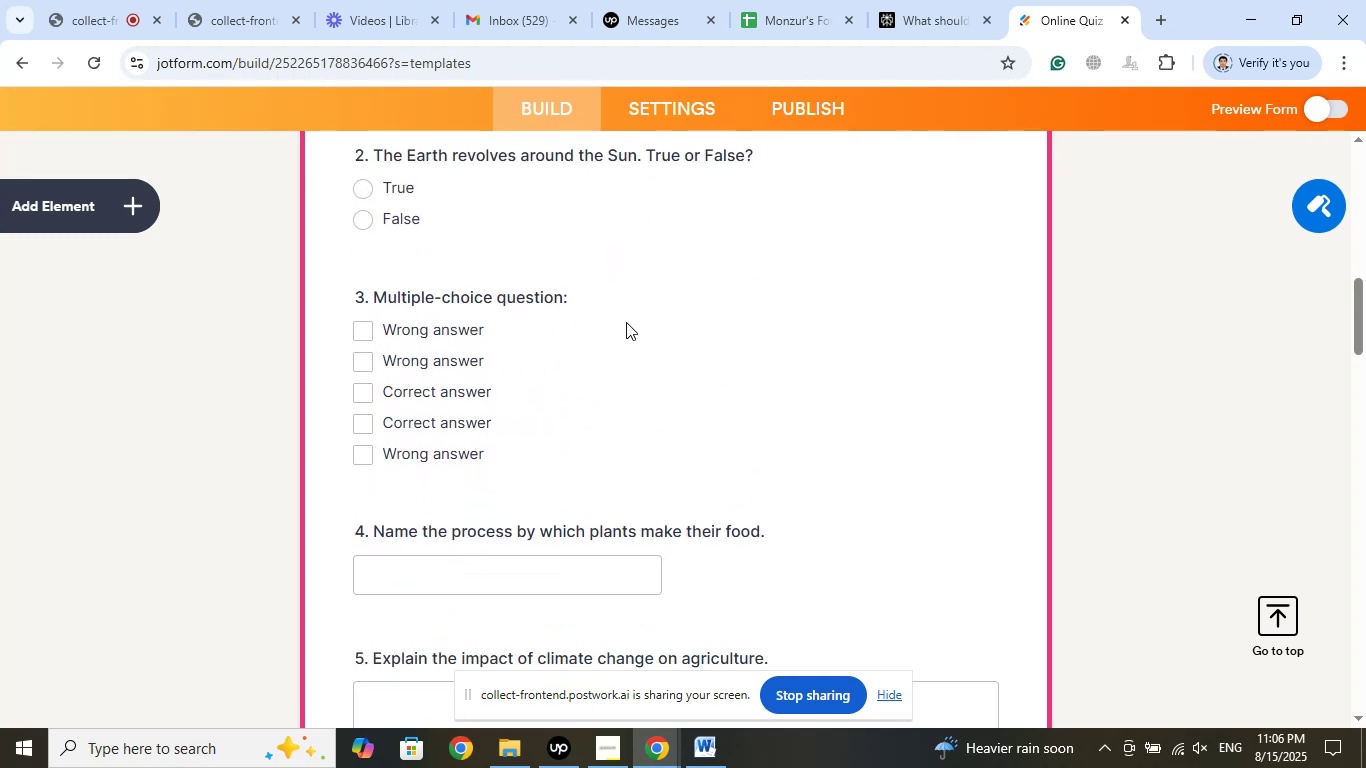 
wait(5.11)
 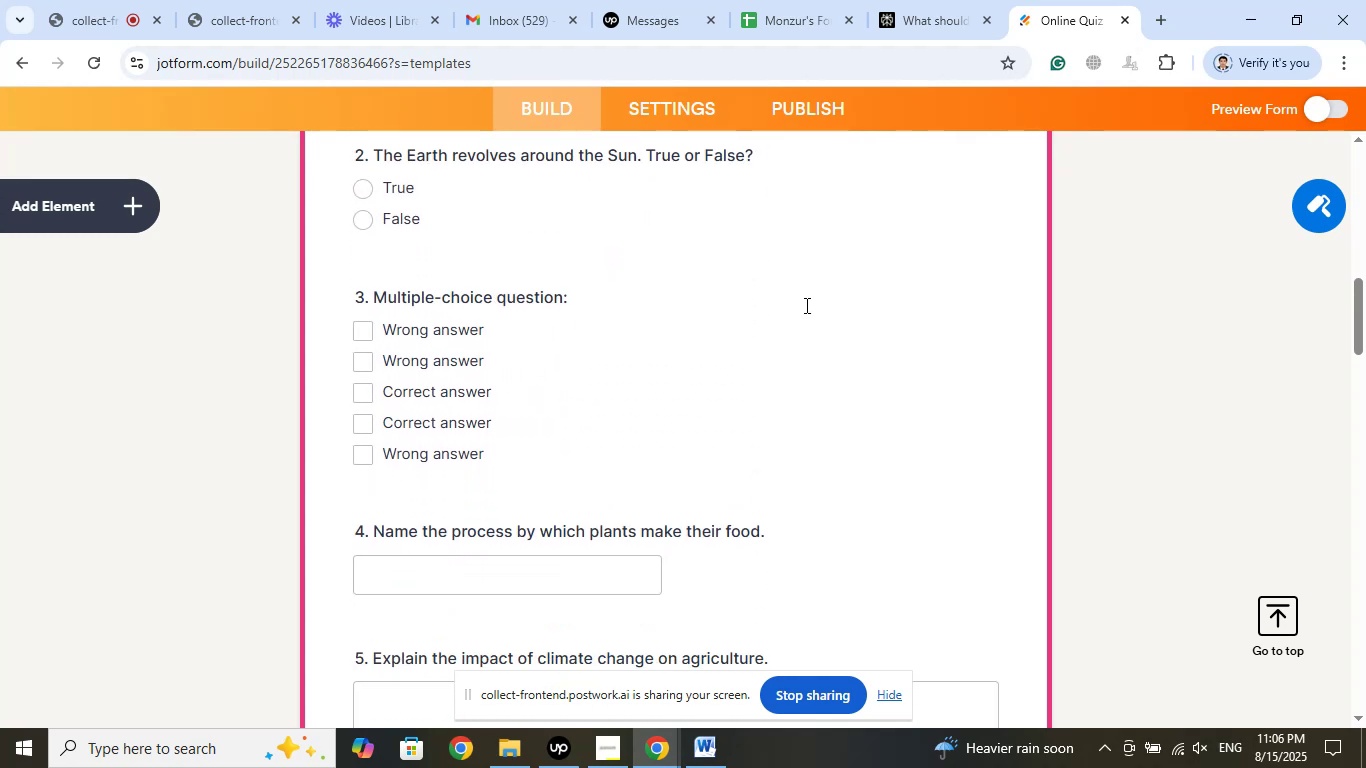 
scroll: coordinate [841, 280], scroll_direction: up, amount: 2.0
 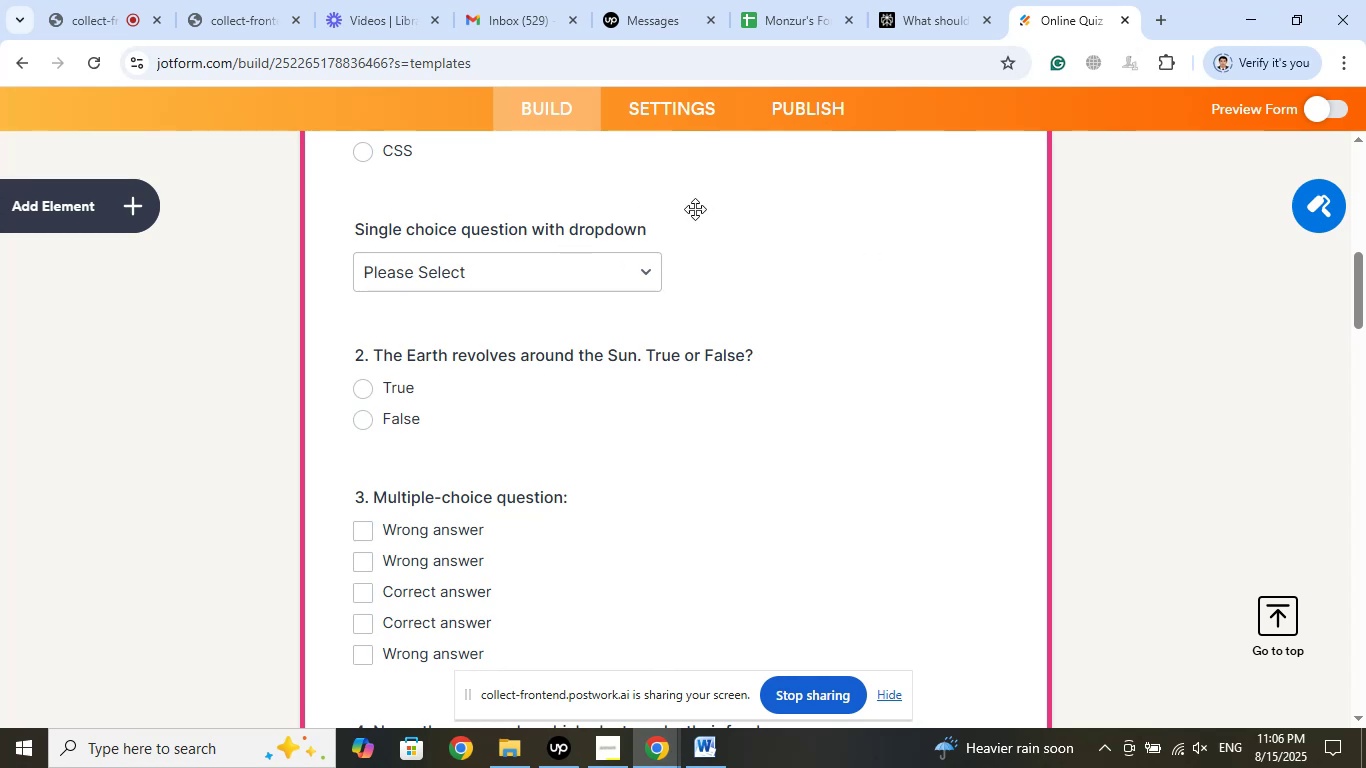 
wait(5.65)
 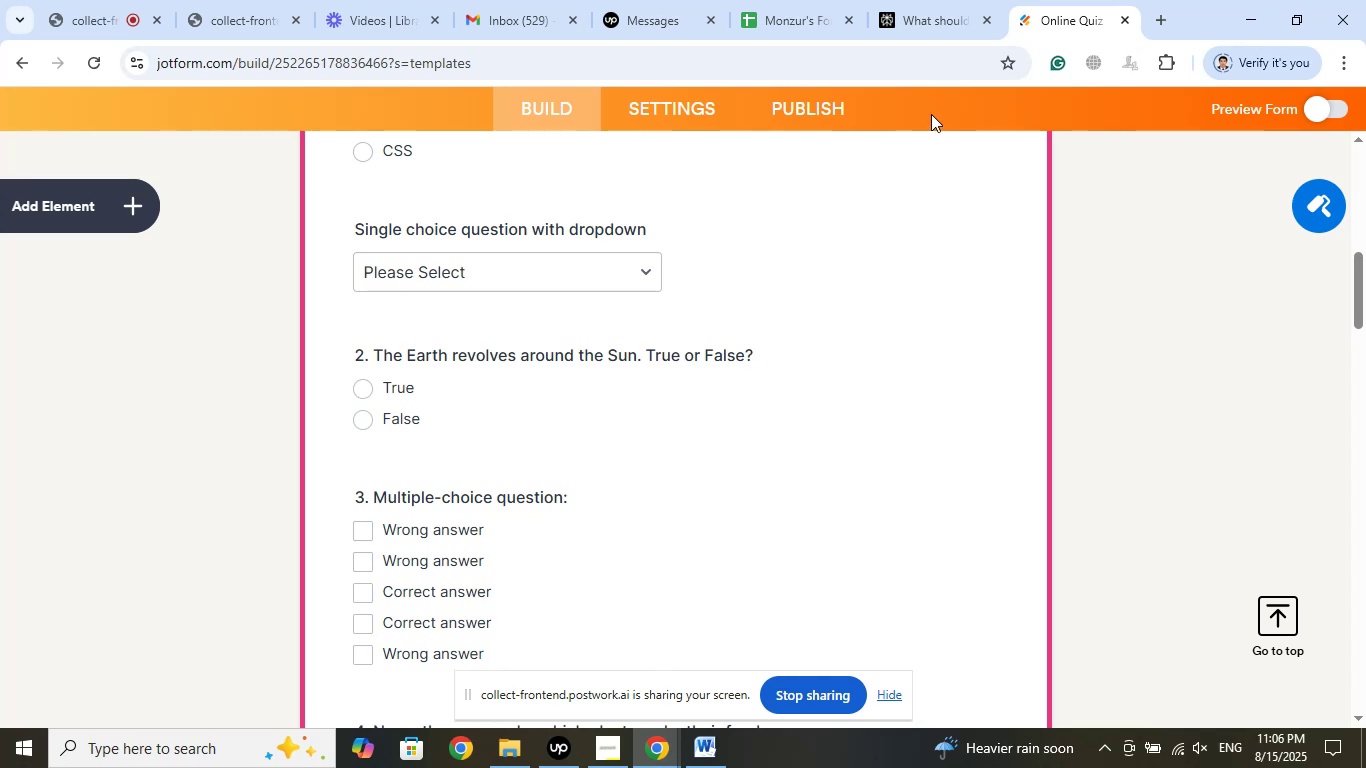 
left_click([601, 258])
 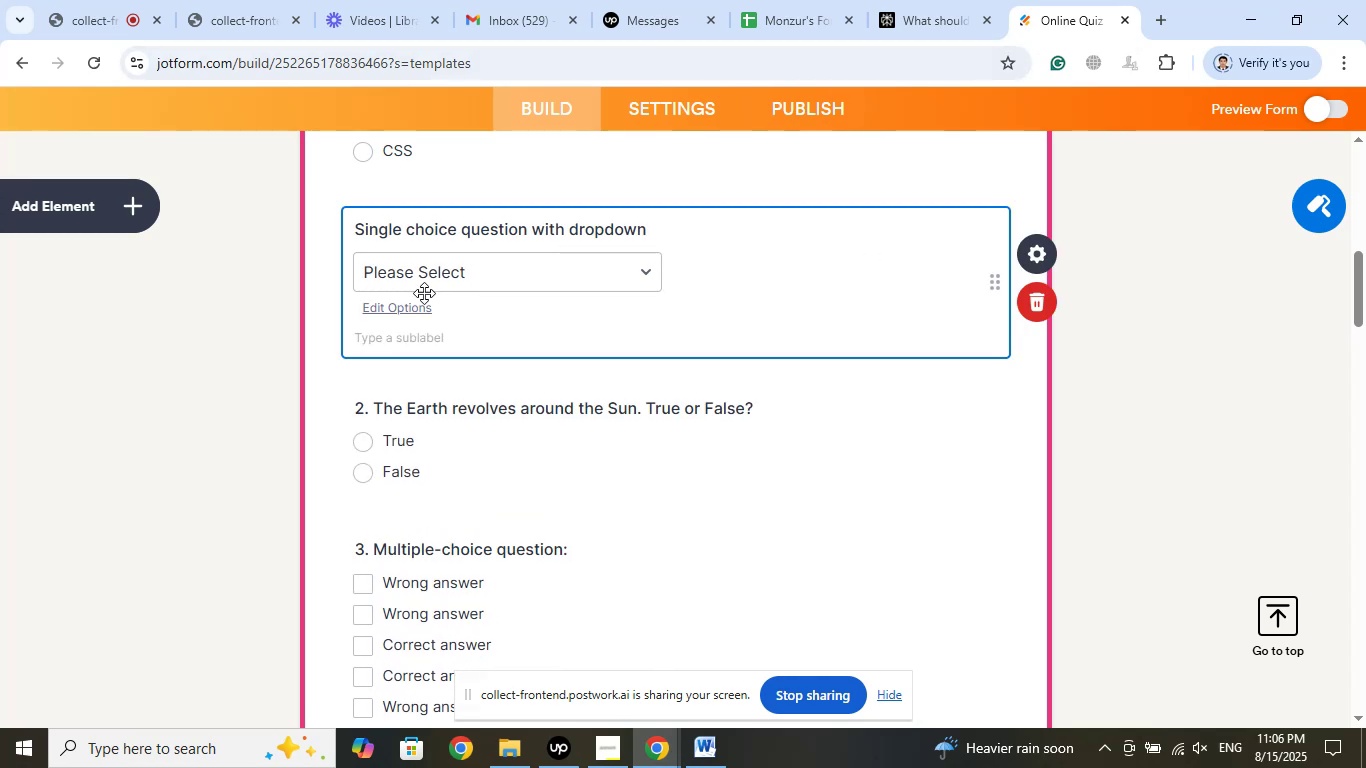 
left_click([400, 312])
 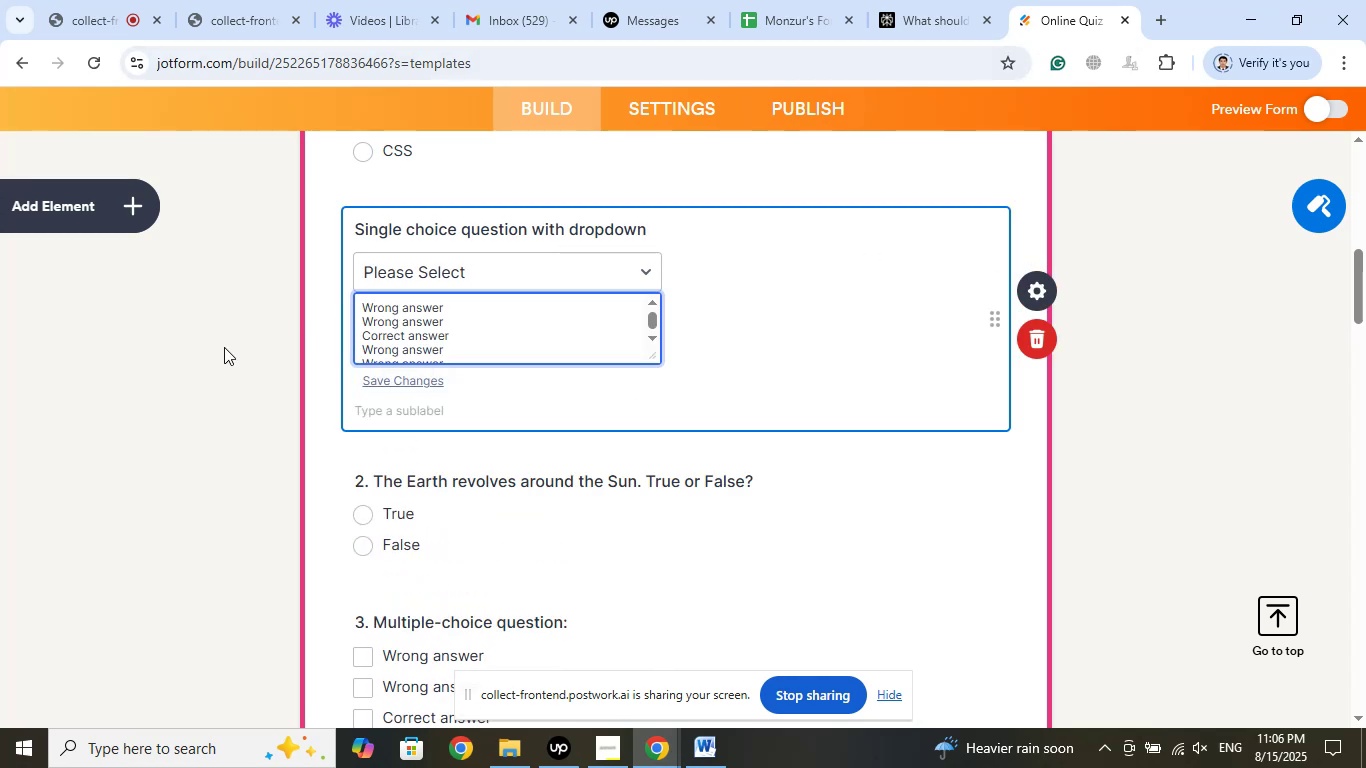 
left_click([220, 347])
 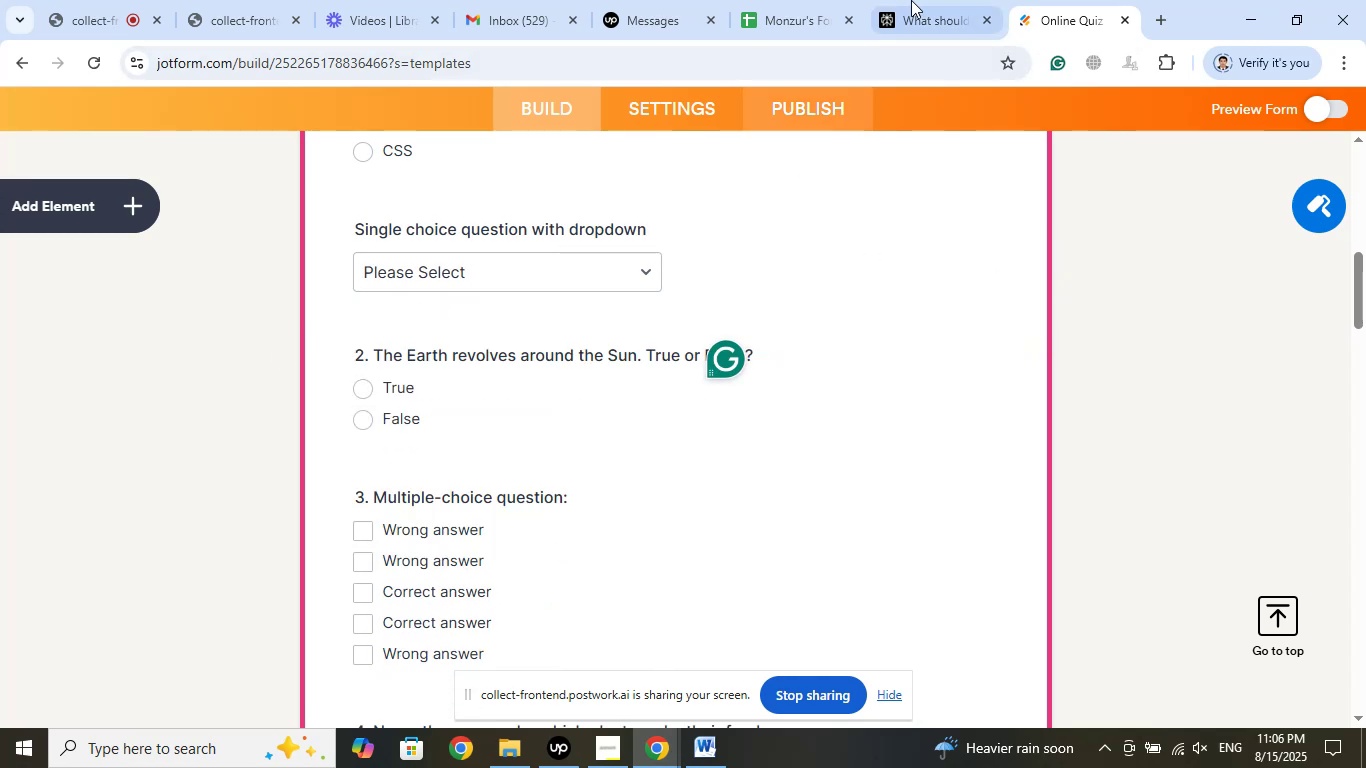 
left_click([920, 0])
 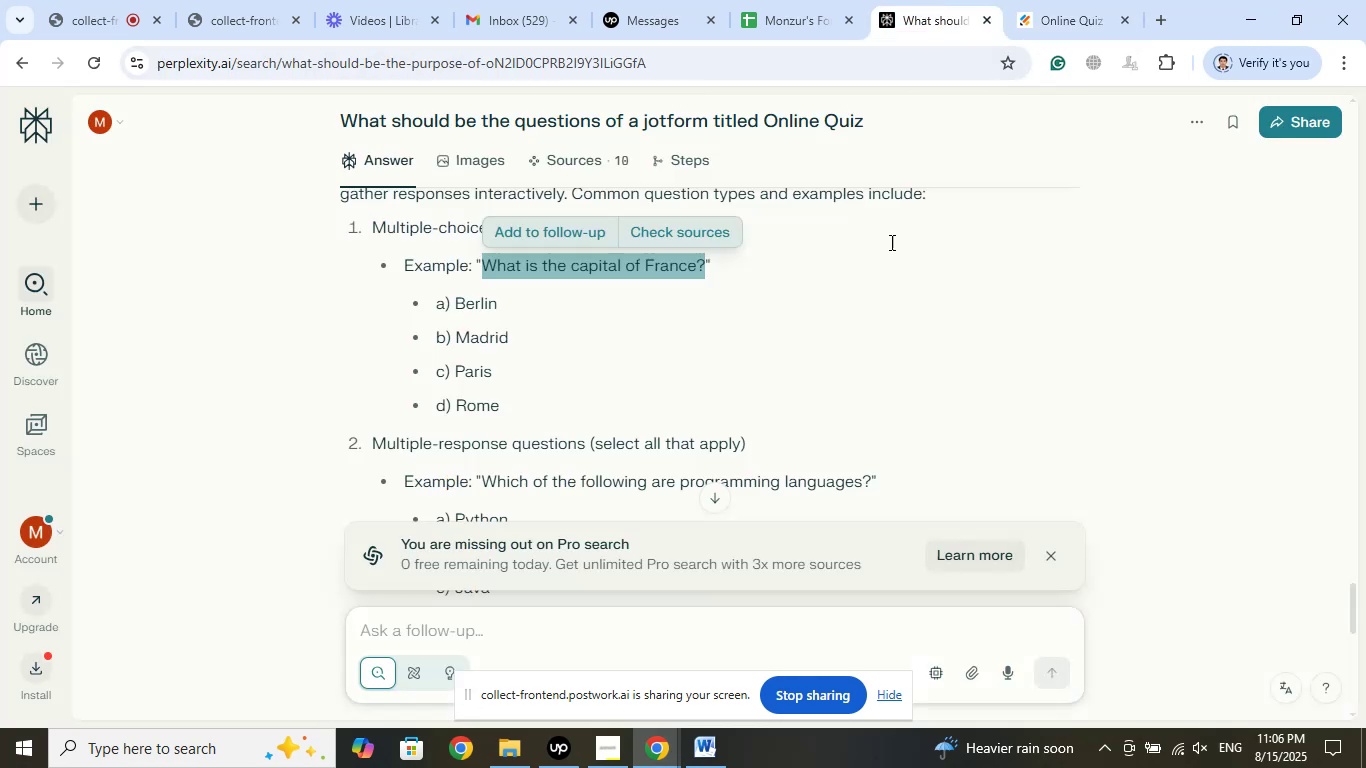 
scroll: coordinate [884, 274], scroll_direction: up, amount: 2.0
 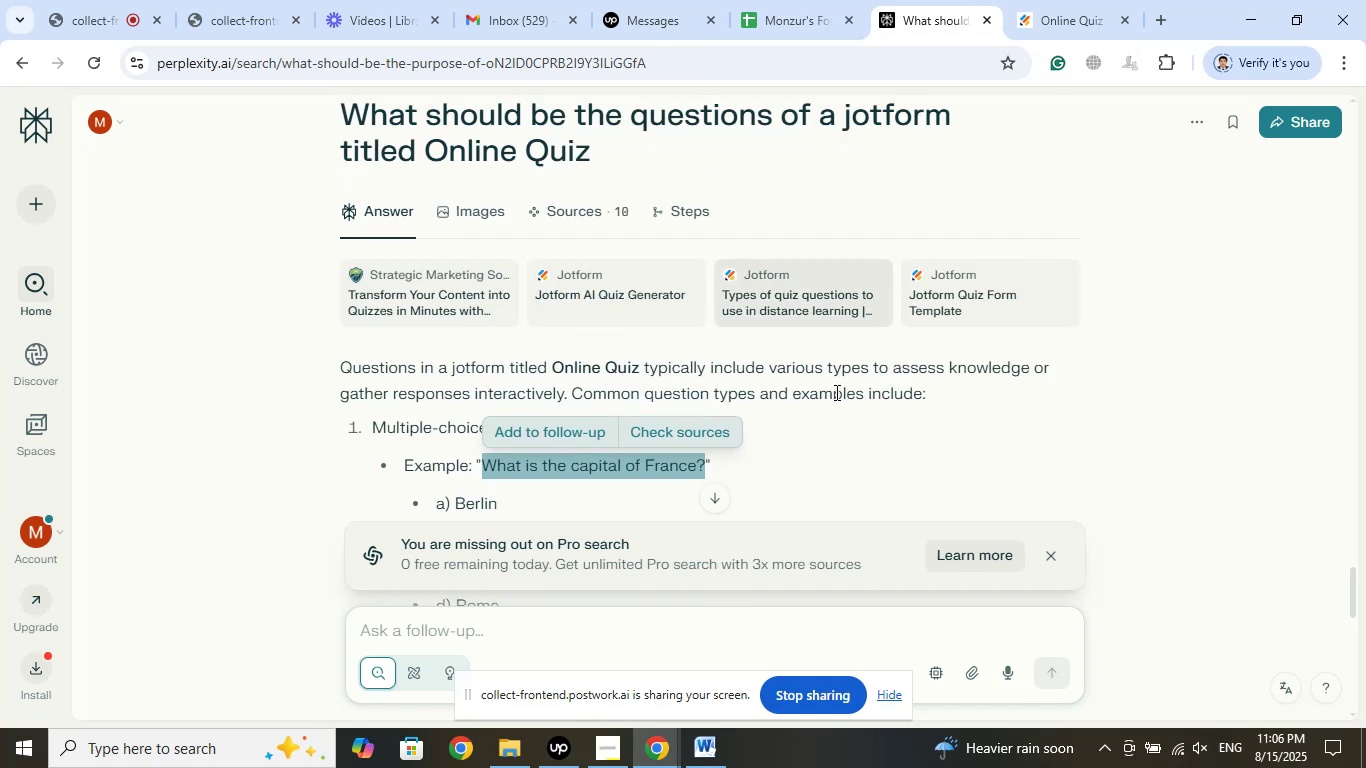 
scroll: coordinate [836, 377], scroll_direction: down, amount: 1.0
 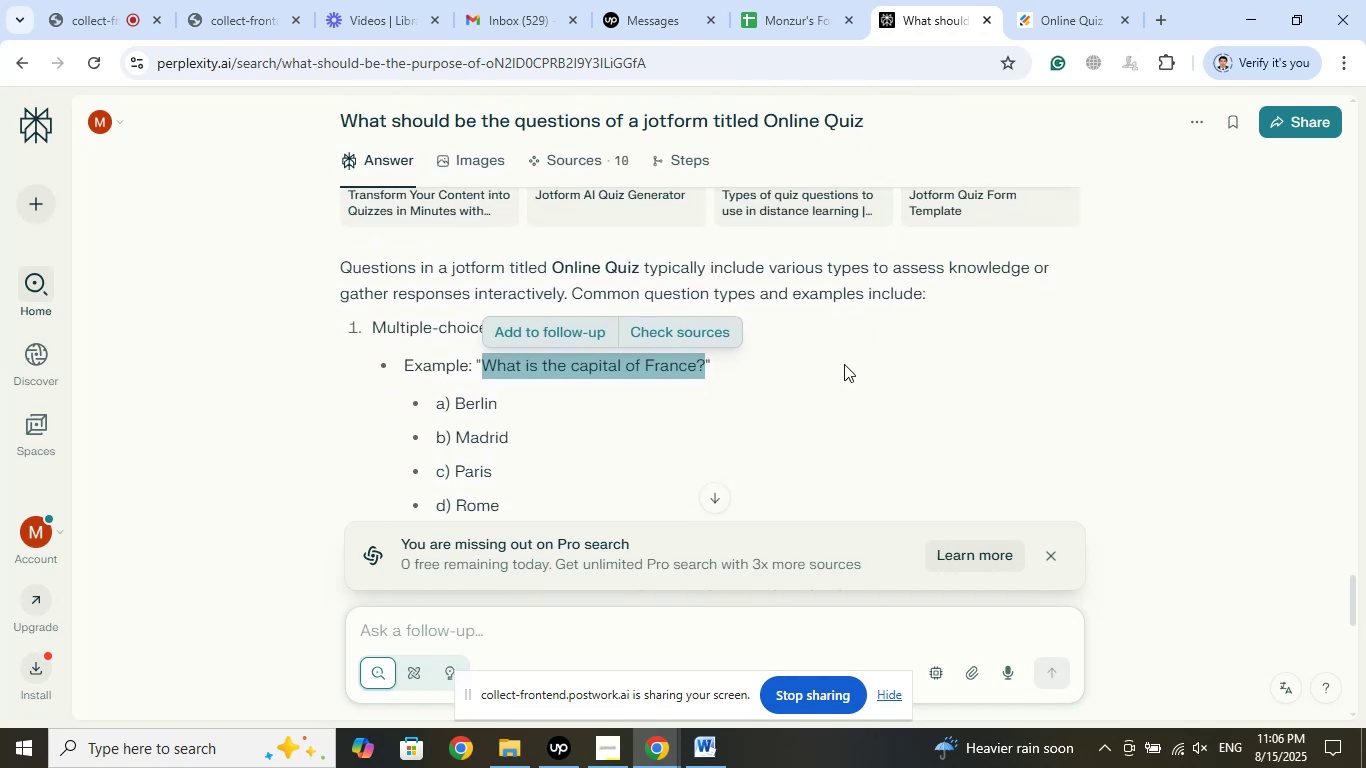 
left_click([844, 364])
 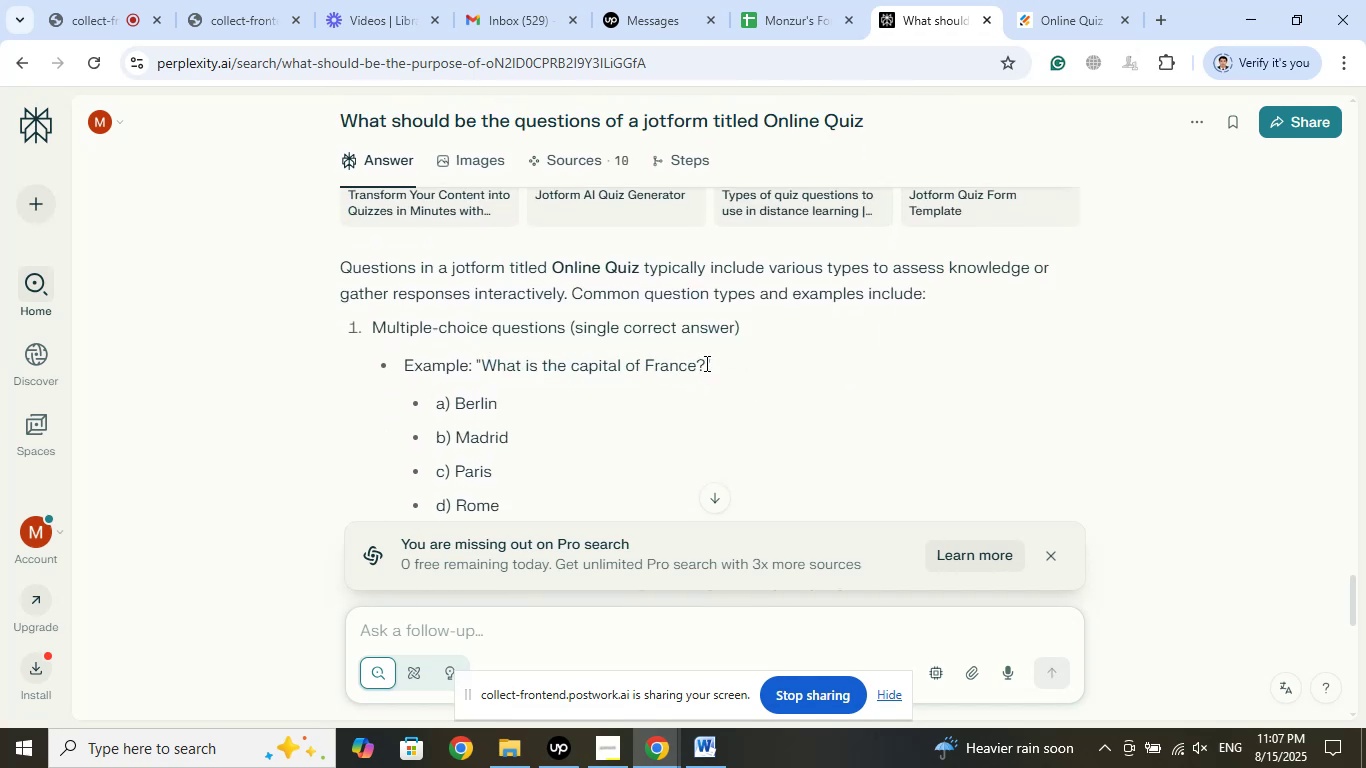 
wait(7.82)
 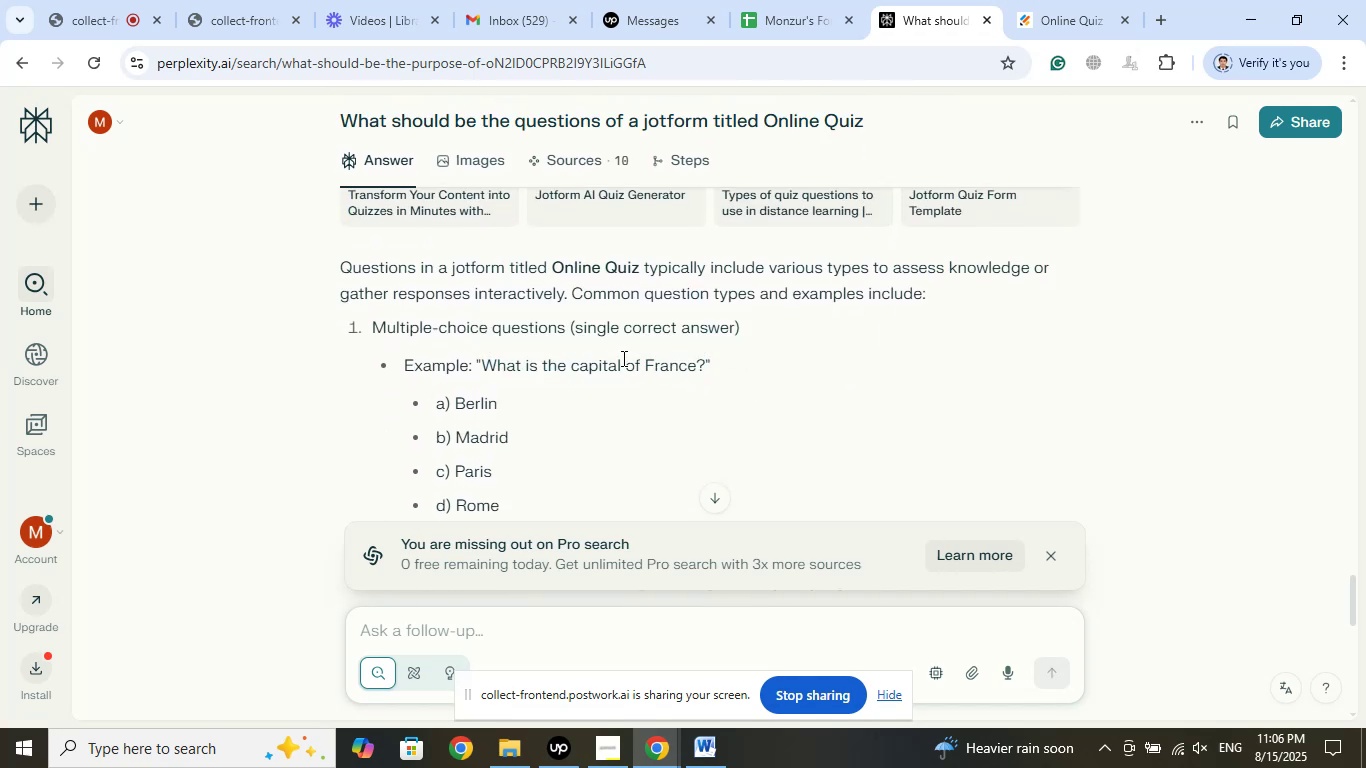 
right_click([516, 363])
 